 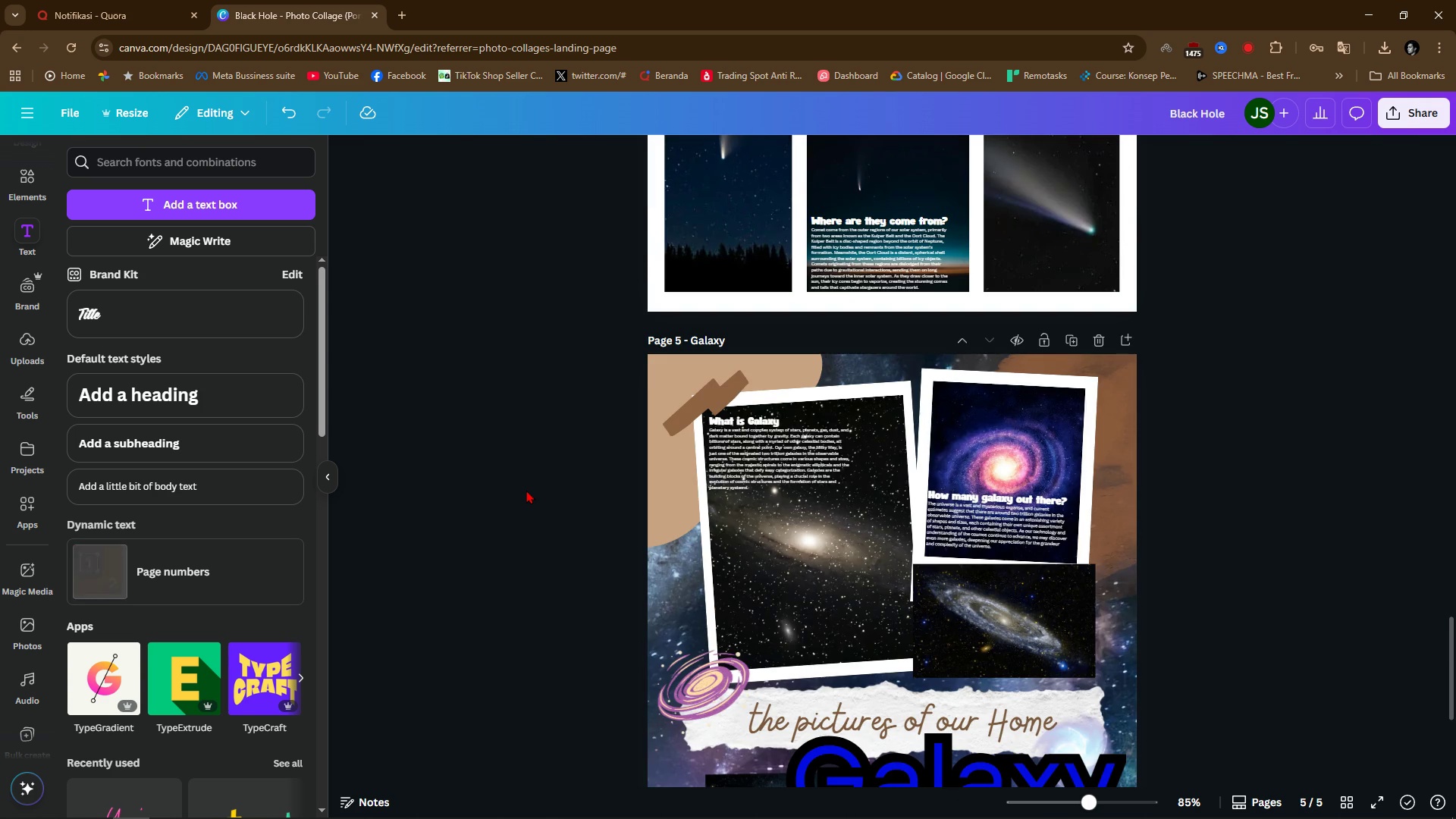 
key(Alt+AltLeft)
 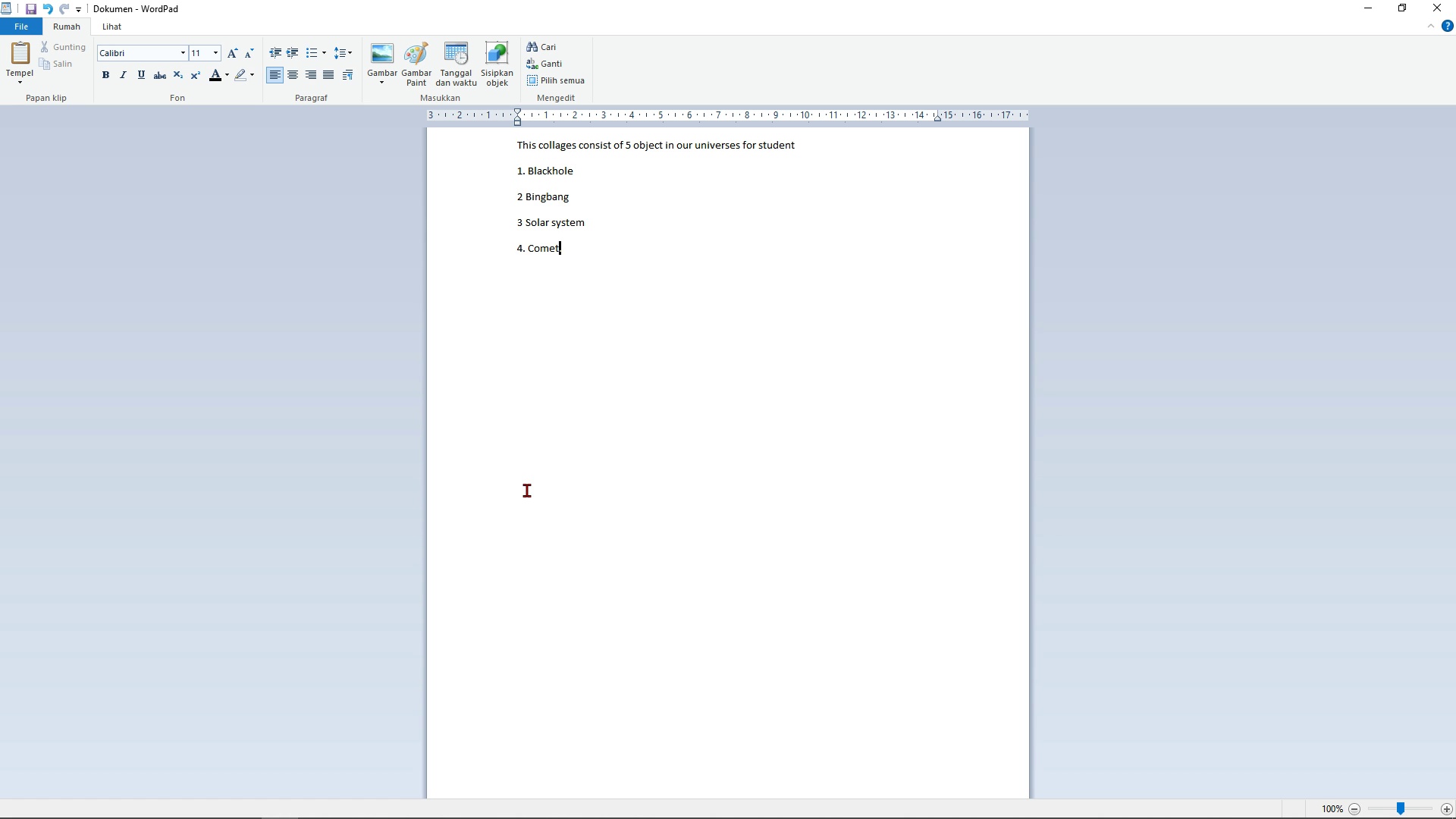 
key(Alt+Tab)
 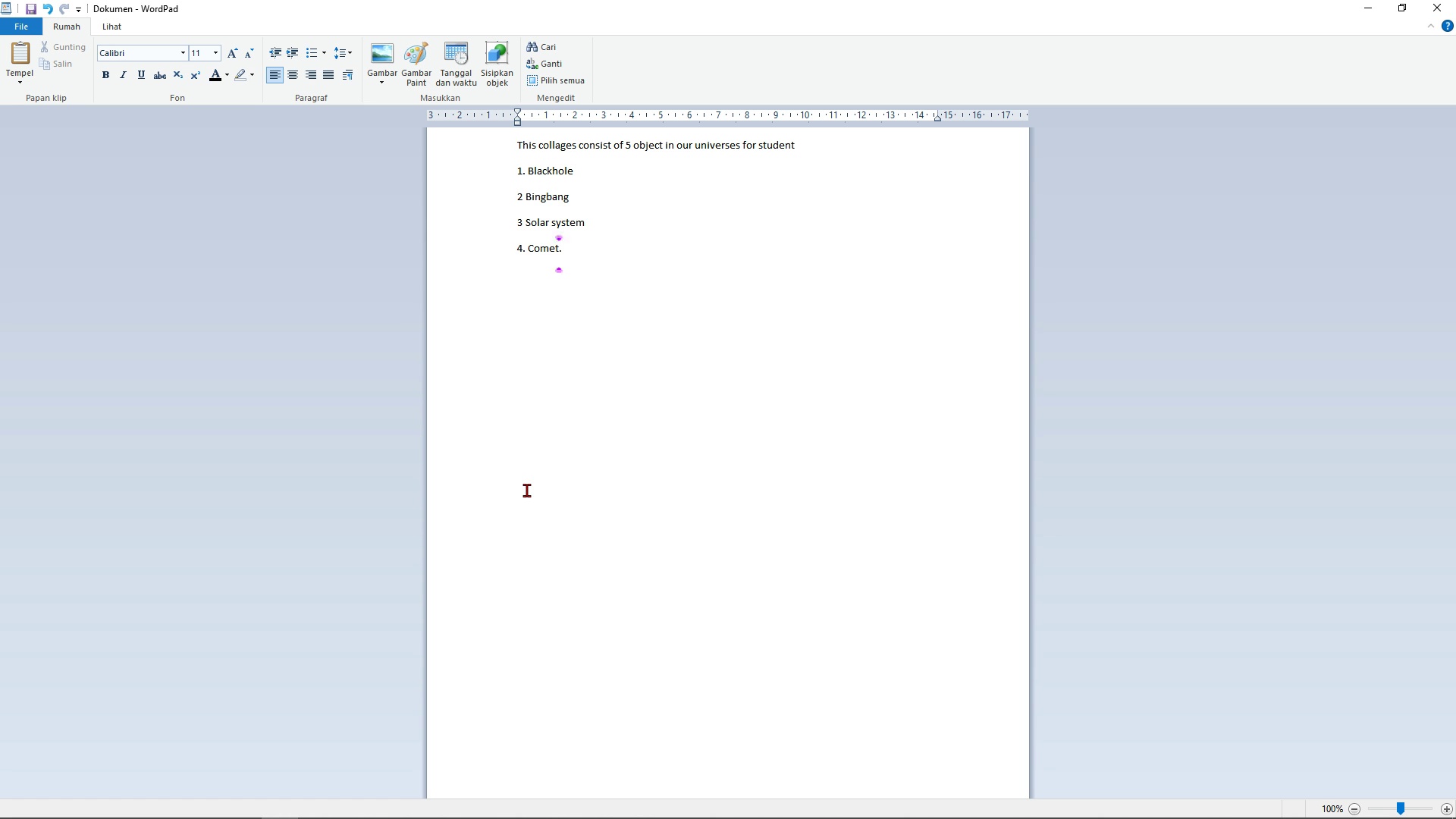 
key(Enter)
 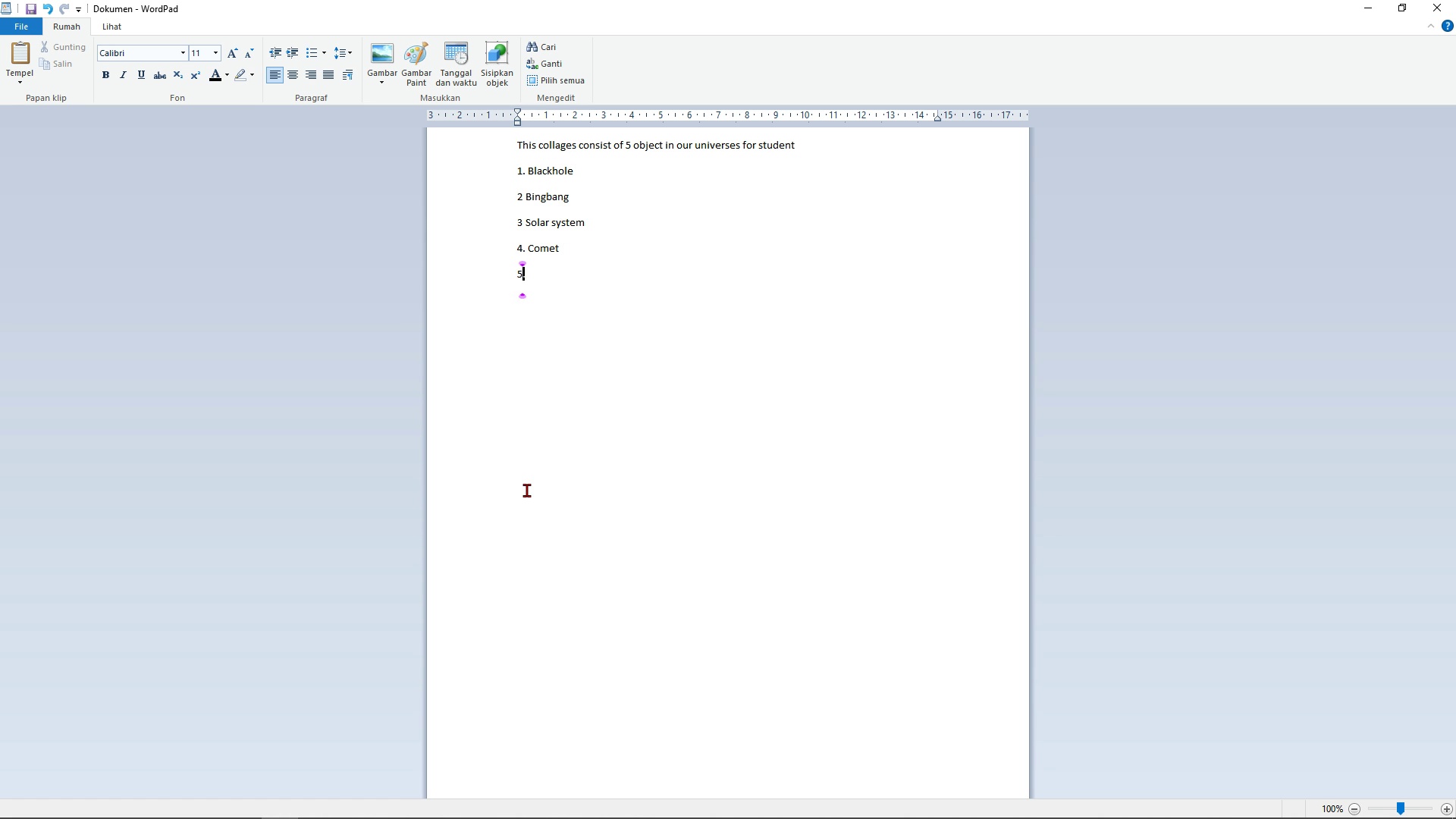 
type(5 Galaxy)
 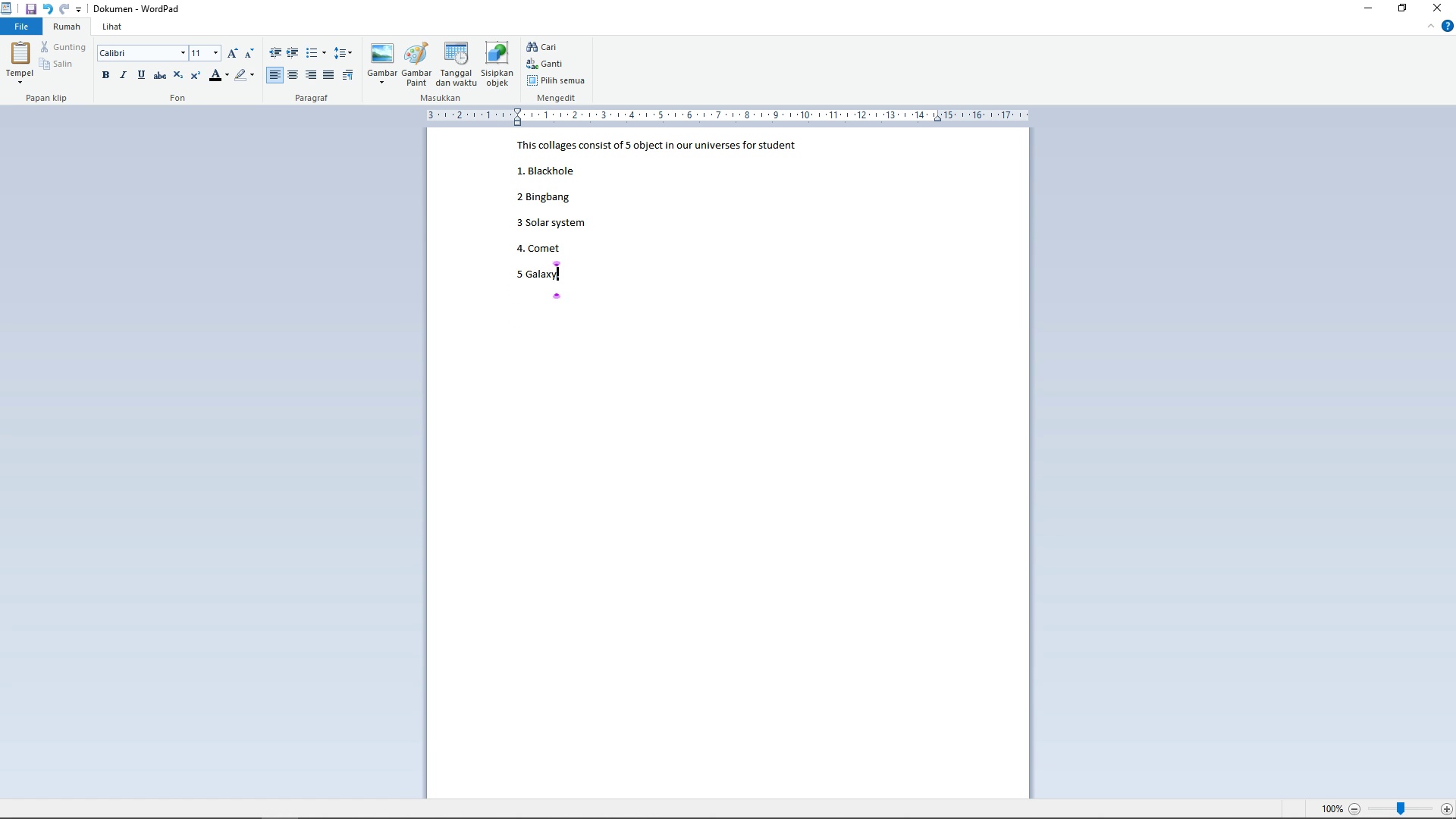 
key(Enter)
 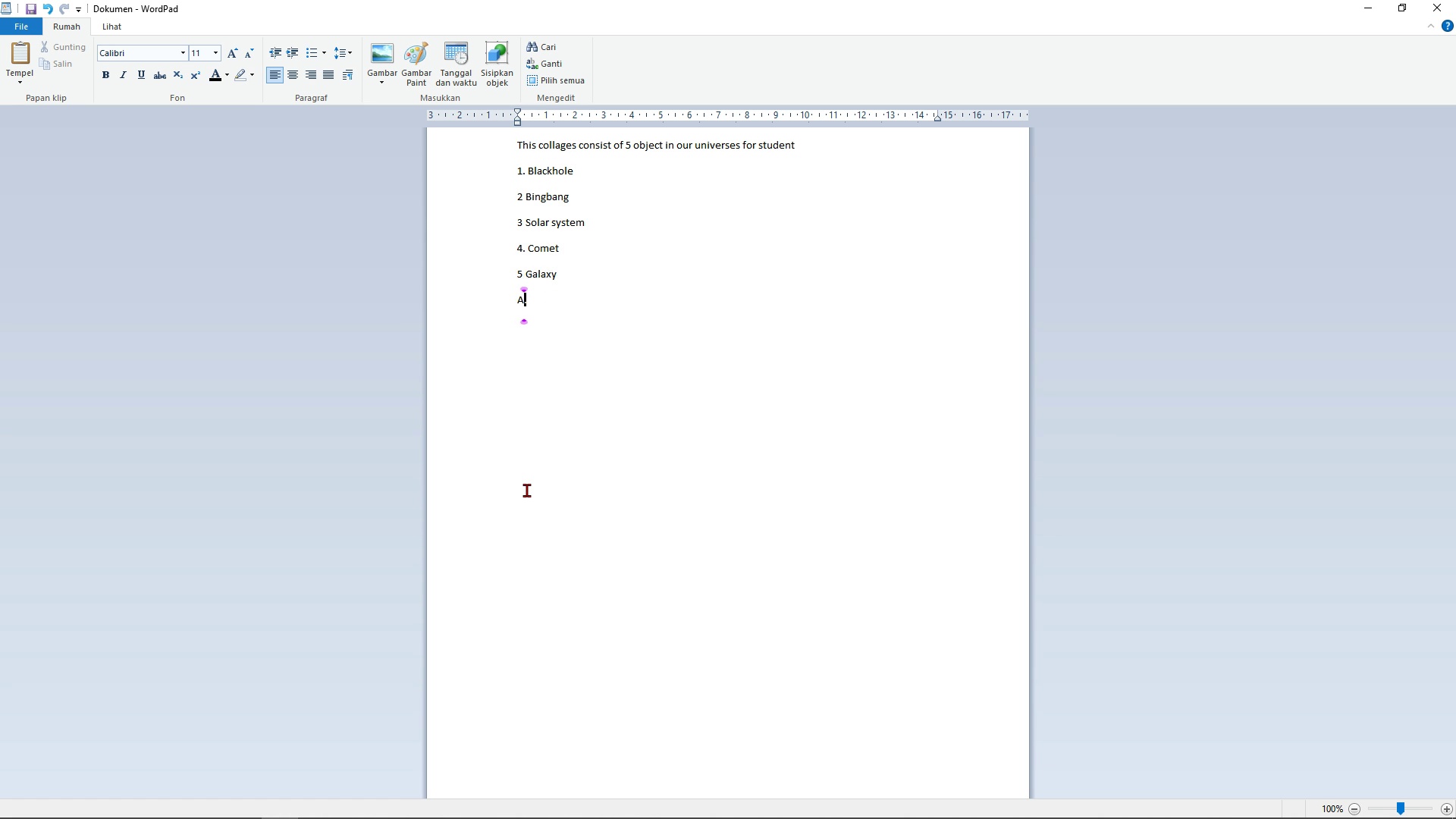 
type(ALl)
key(Backspace)
key(Backspace)
key(Backspace)
type(All of them ep)
key(Backspace)
type(xplanm)
key(Backspace)
key(Backspace)
type(ined in easy to )
key(Backspace)
key(Backspace)
key(Backspace)
key(Backspace)
type(-to-understand concept and text to be used in)
key(Backspace)
key(Backspace)
type(in school or student i)
key(Backspace)
type(ww)
key(Backspace)
key(Backspace)
type(that match their comprehension)
 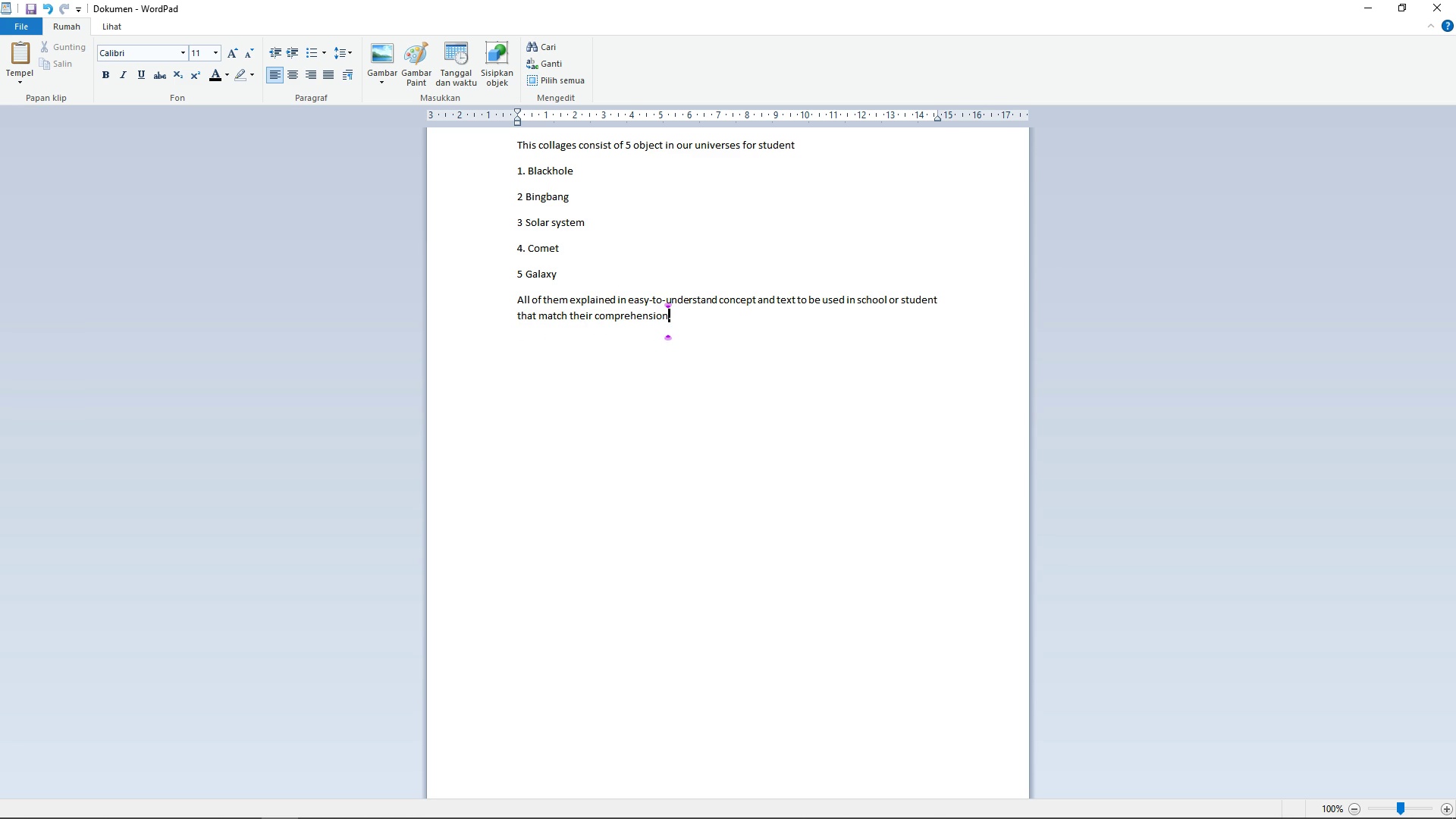 
key(Enter)
 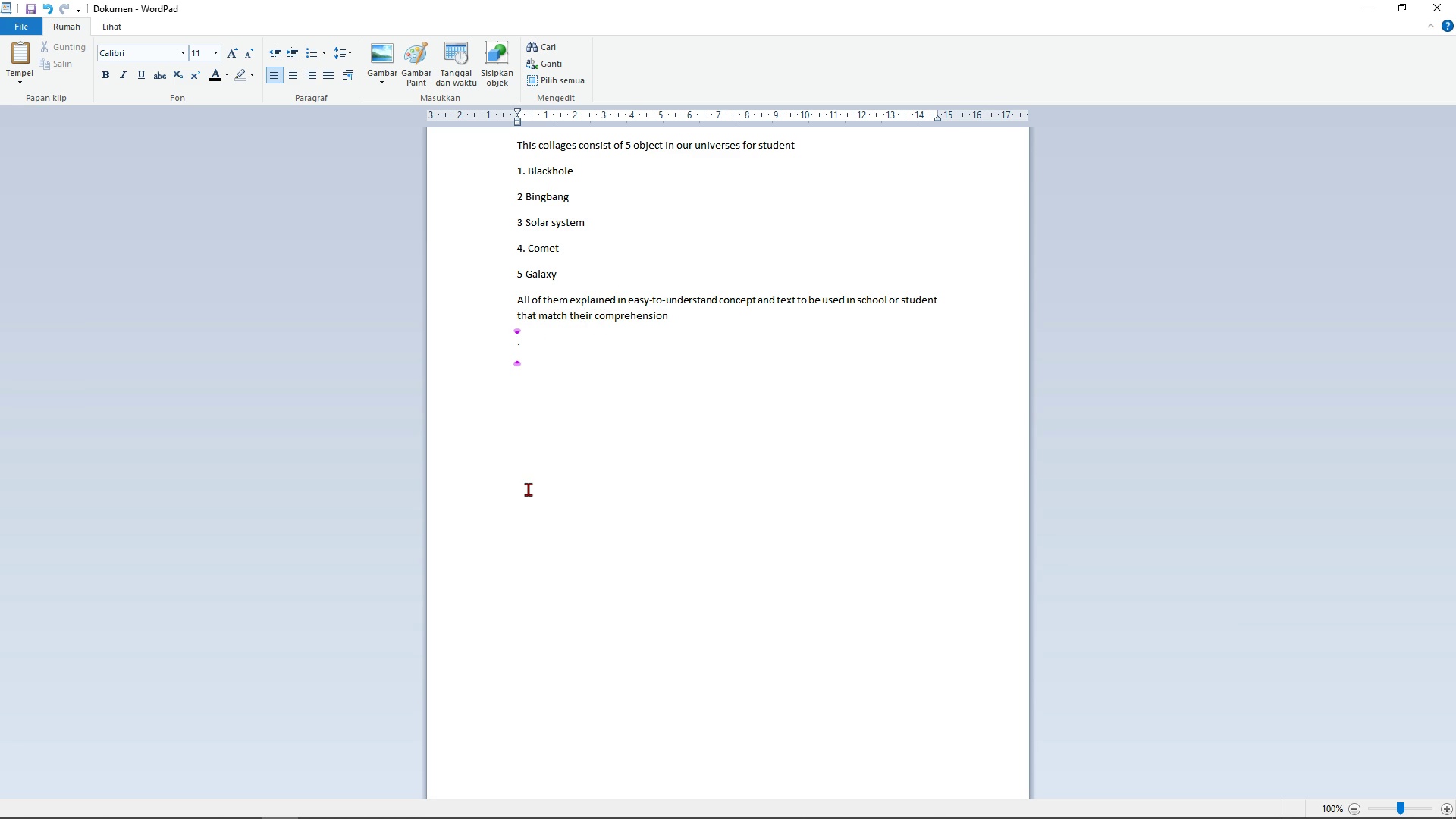 
type(the image rco)
key(Backspace)
key(Backspace)
key(Backspace)
type(copyright is t)
key(Backspace)
type(in their original)
 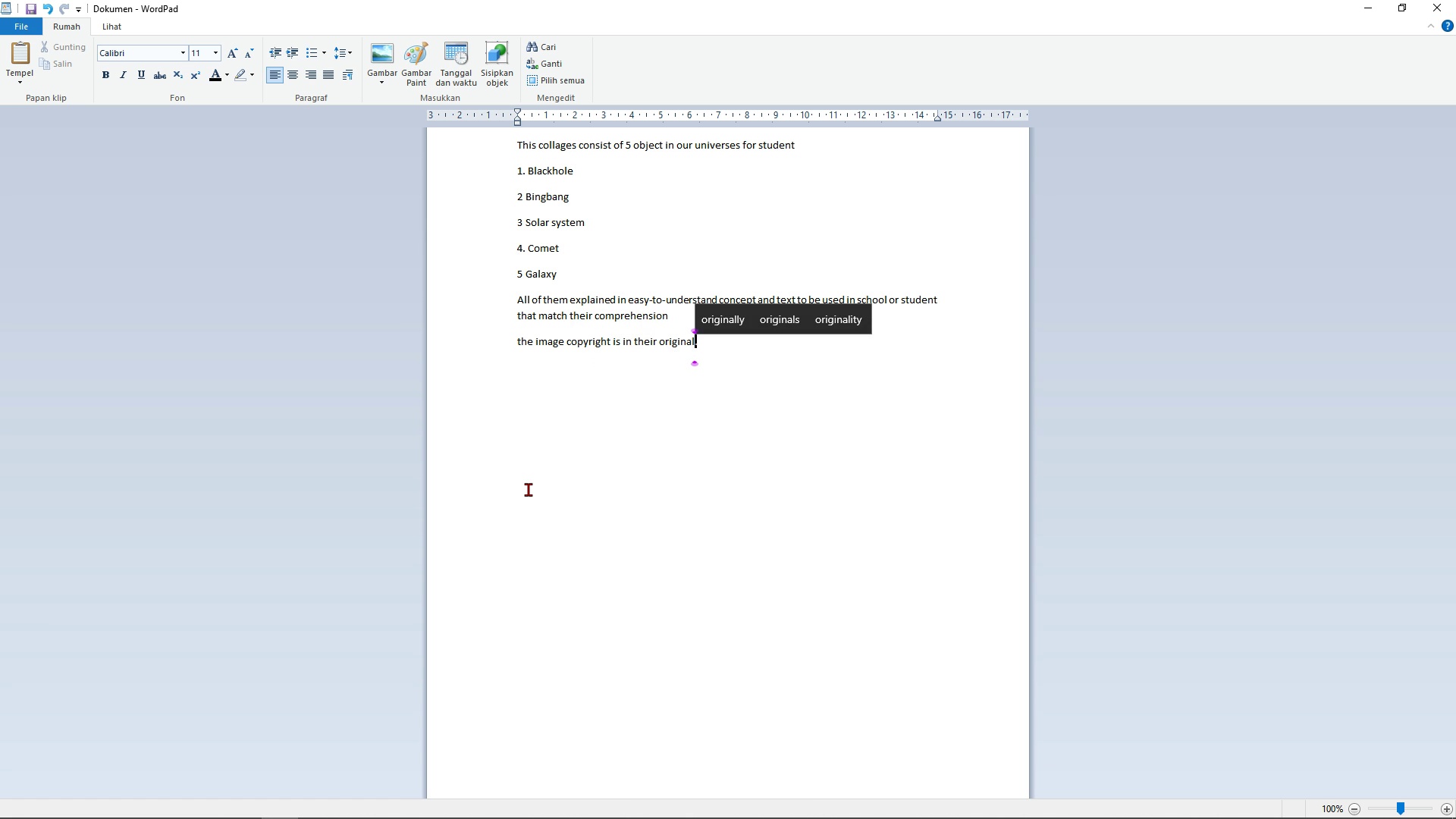 
type( owner )
key(Backspace)
type(. taken form)
key(Backspace)
key(Backspace)
key(Backspace)
type(rom canva with pexels, pixi)
key(Backspace)
key(Backspace)
key(Backspace)
key(Backspace)
type(pixabay, etc sources)
 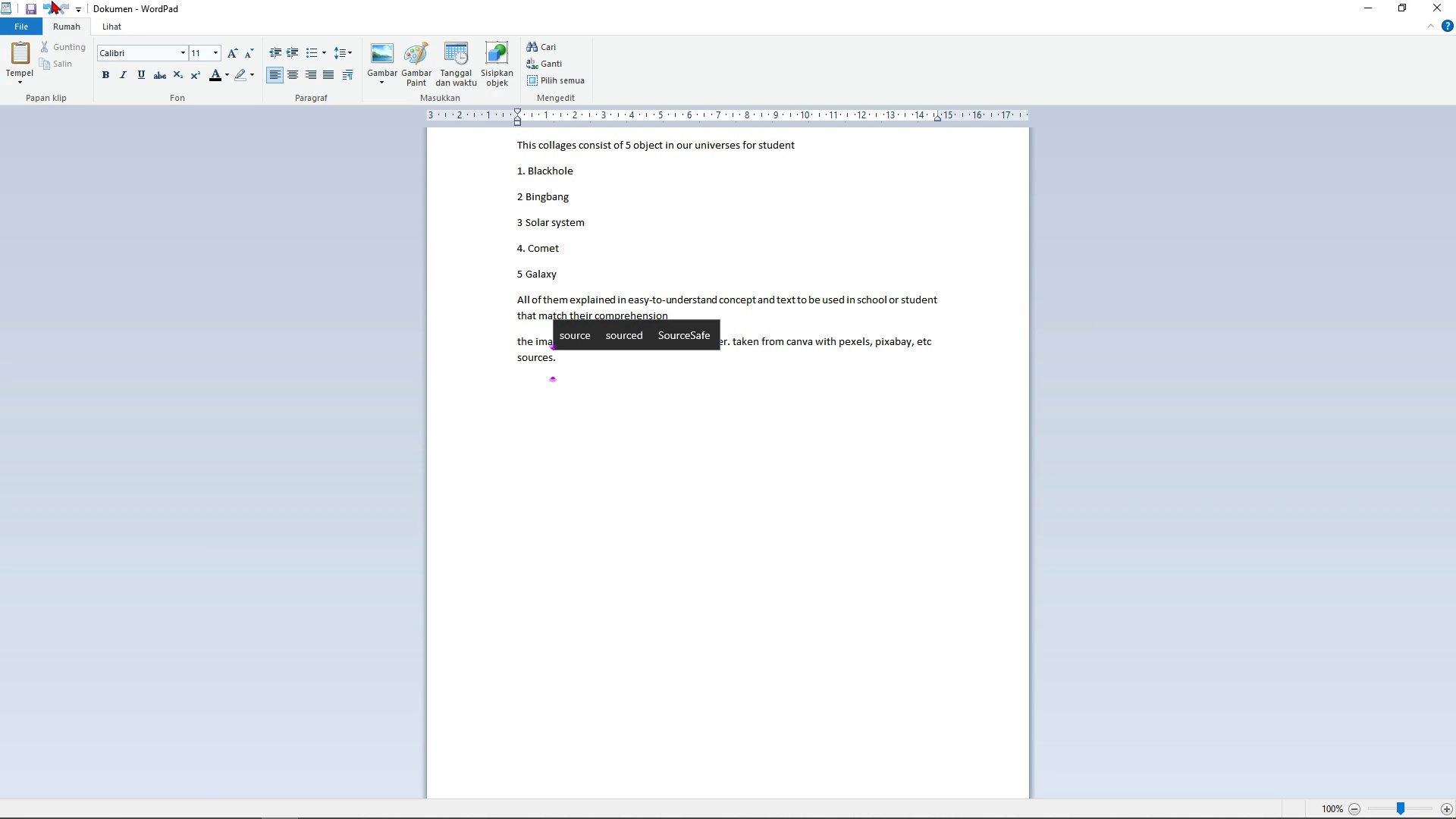 
left_click([35, 14])
 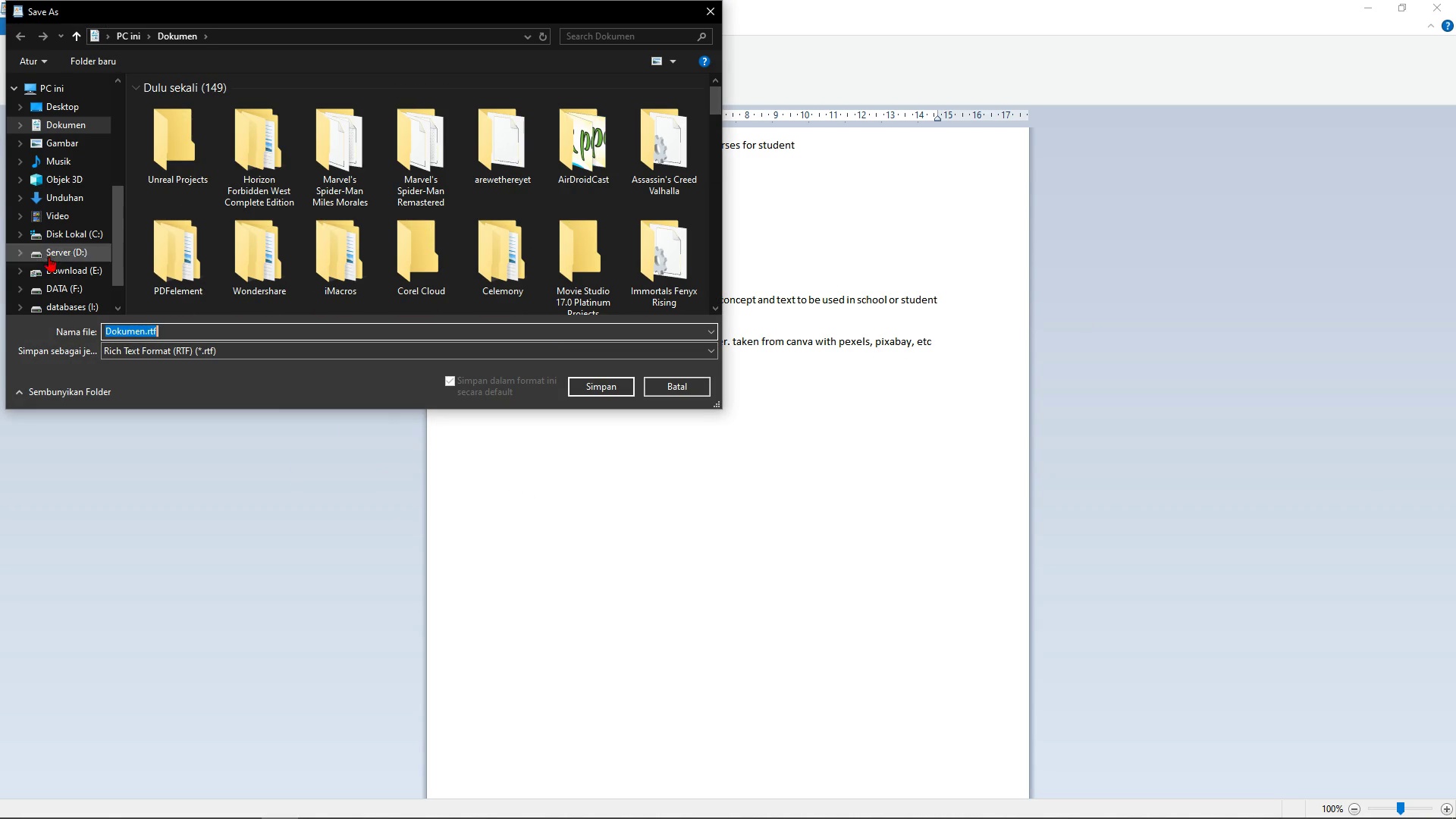 
left_click([87, 270])
 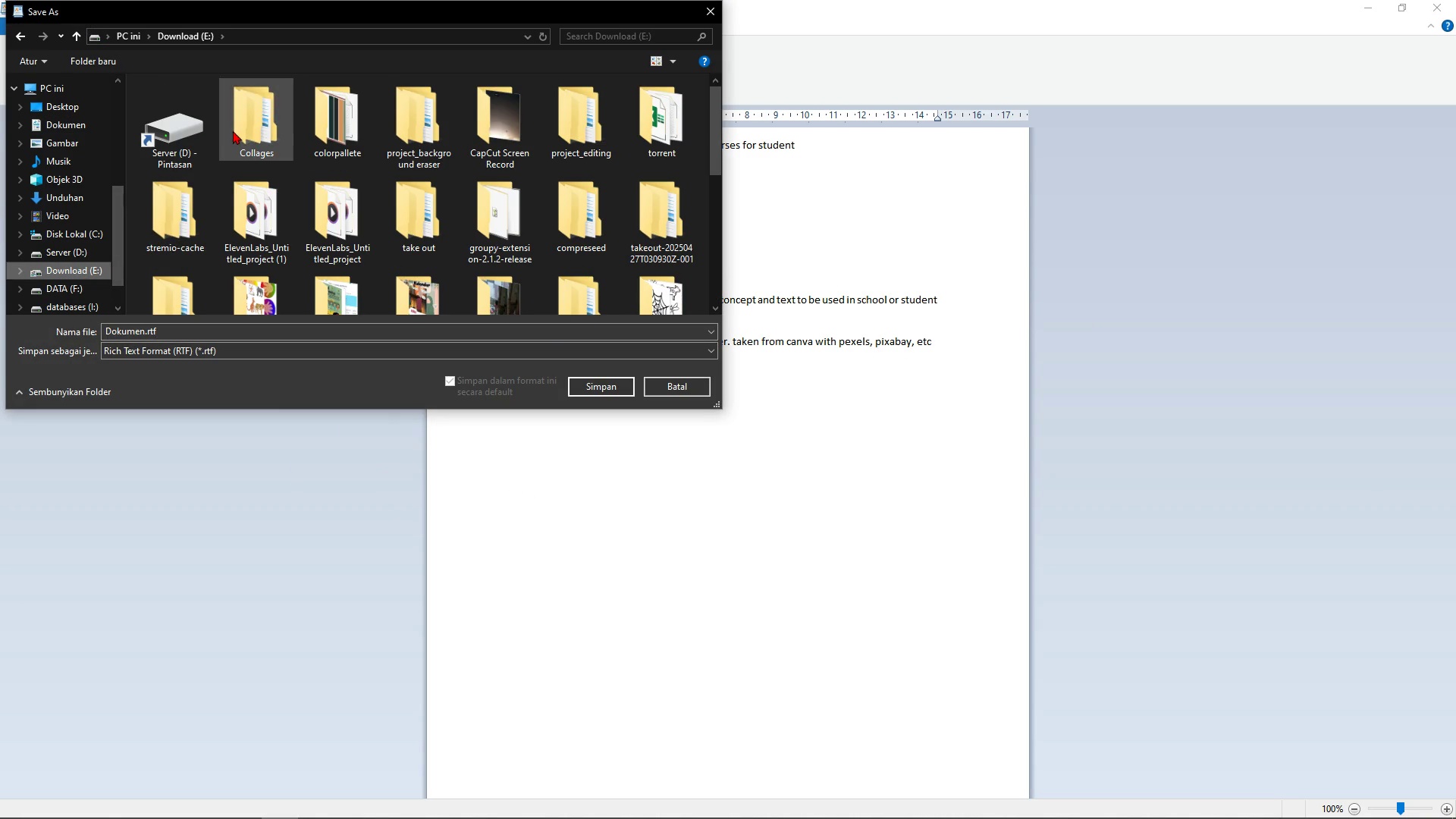 
double_click([233, 130])
 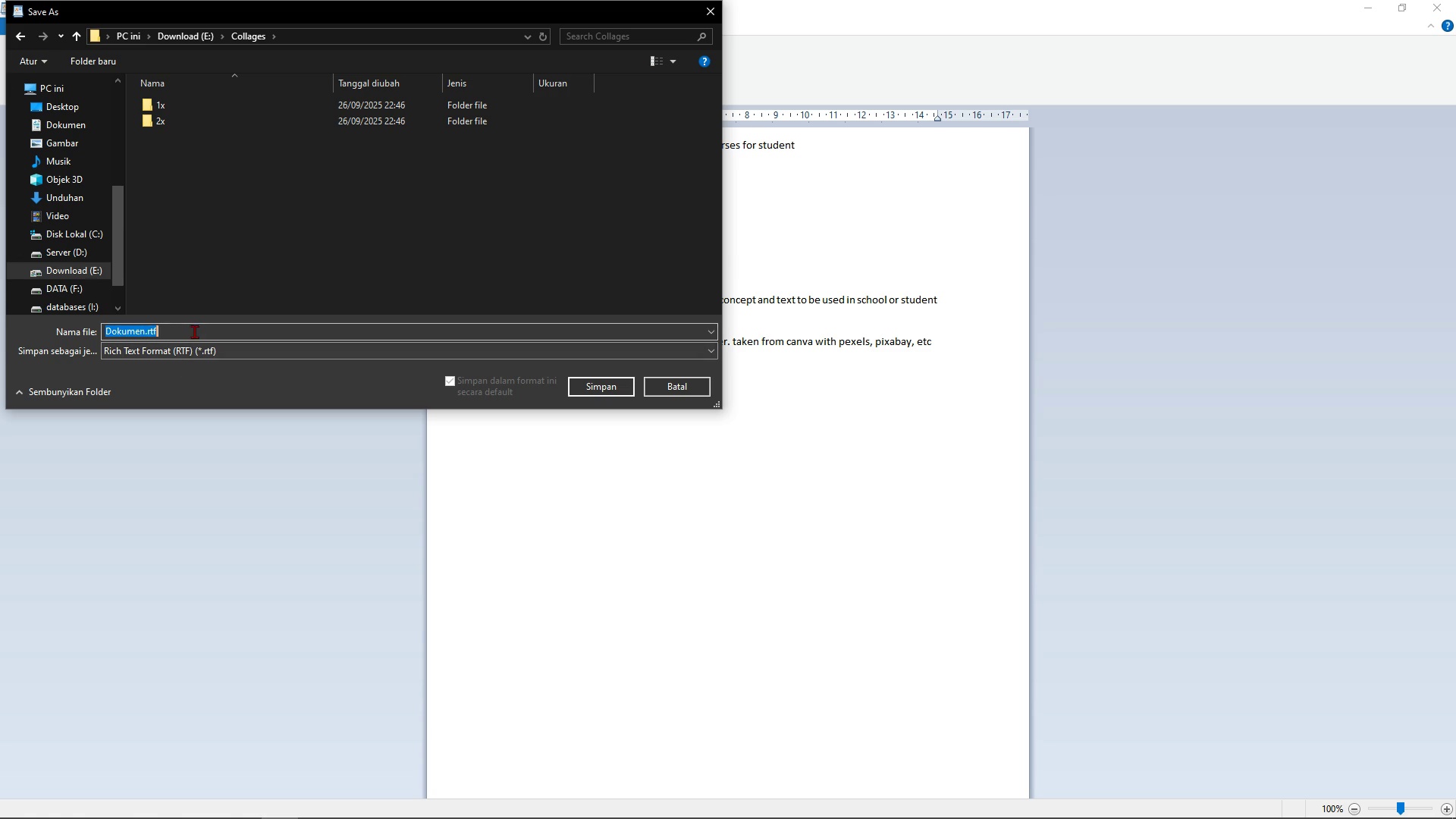 
double_click([215, 362])
 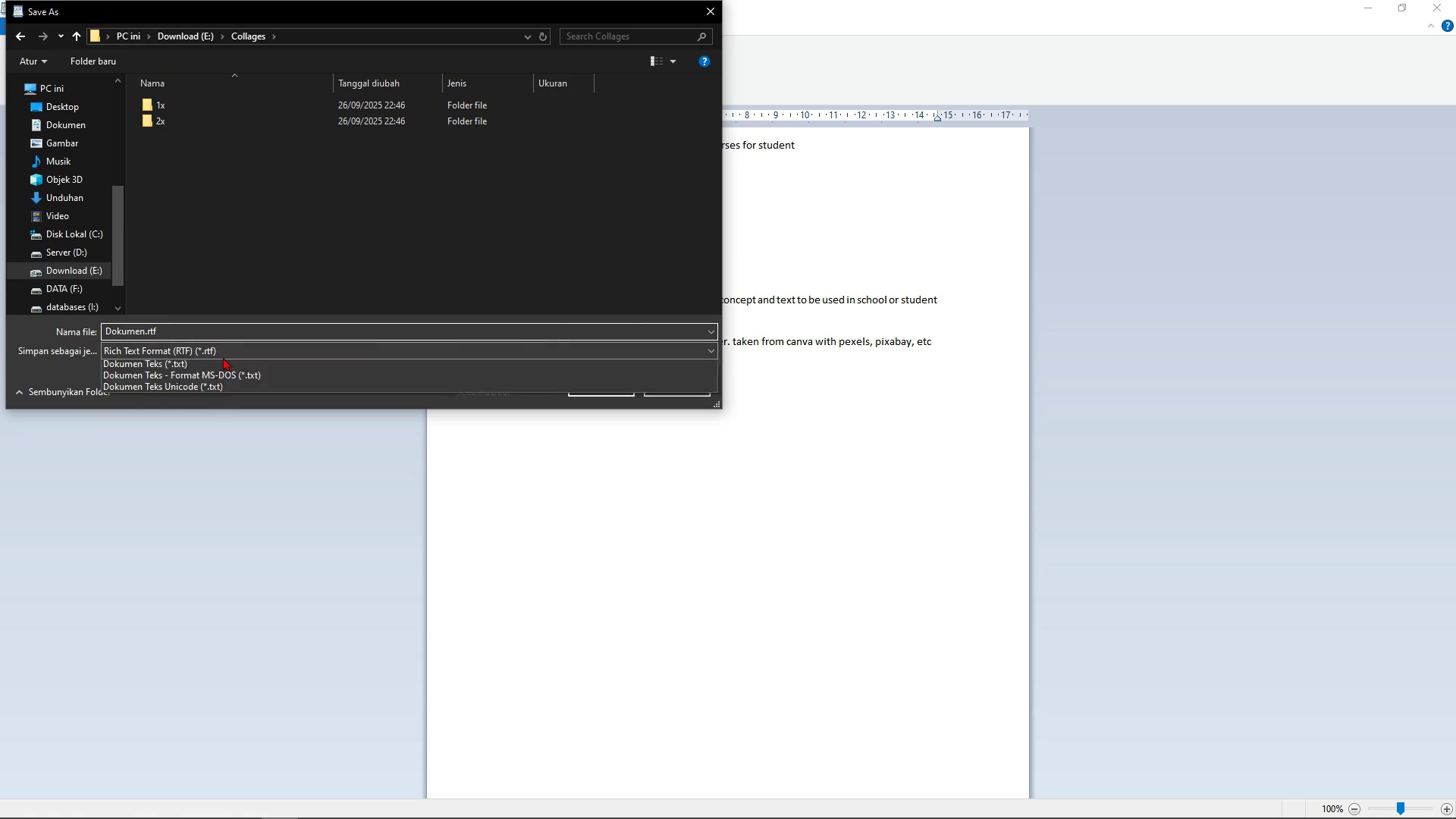 
triple_click([223, 357])
 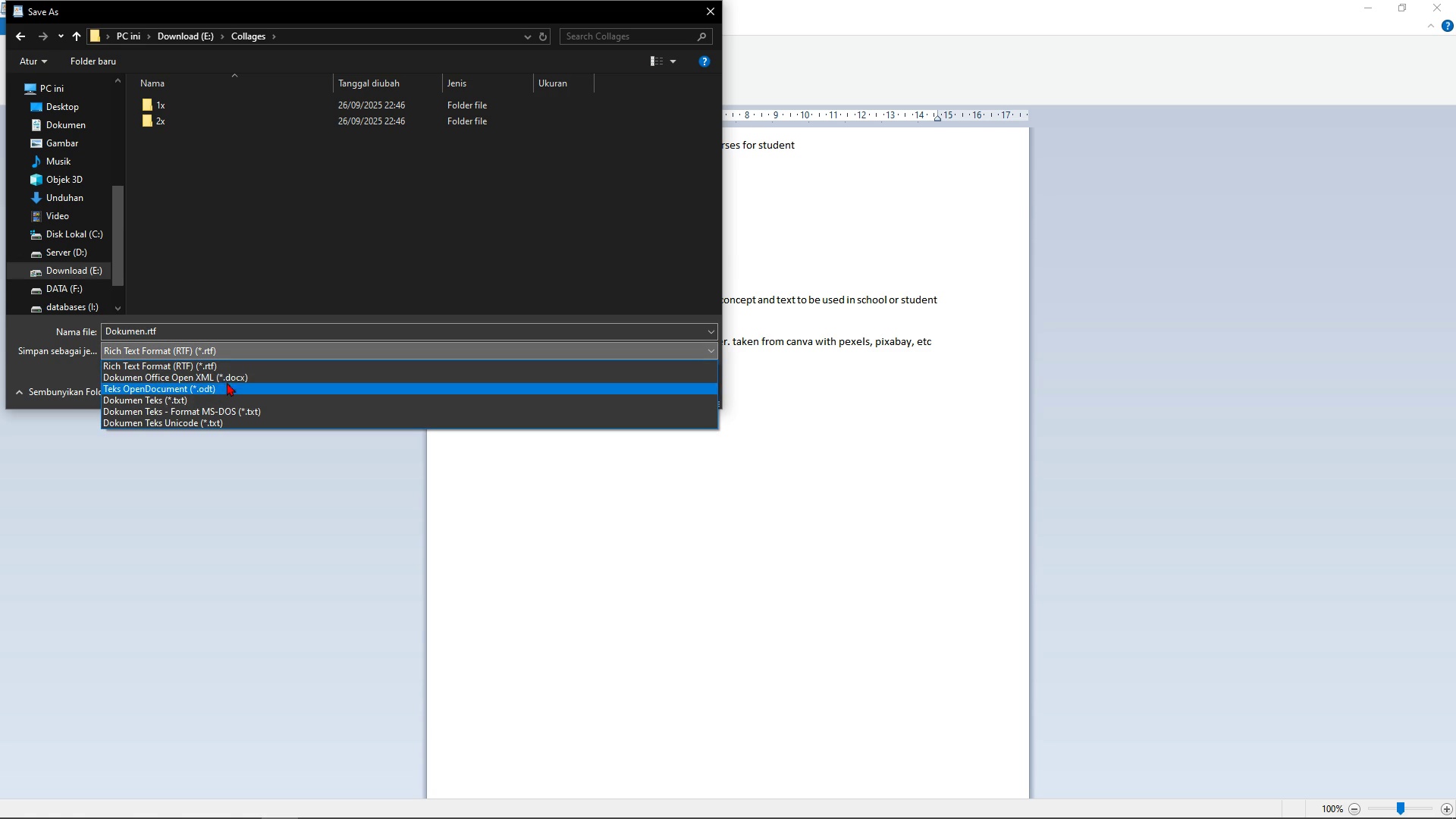 
mouse_move([256, 381])
 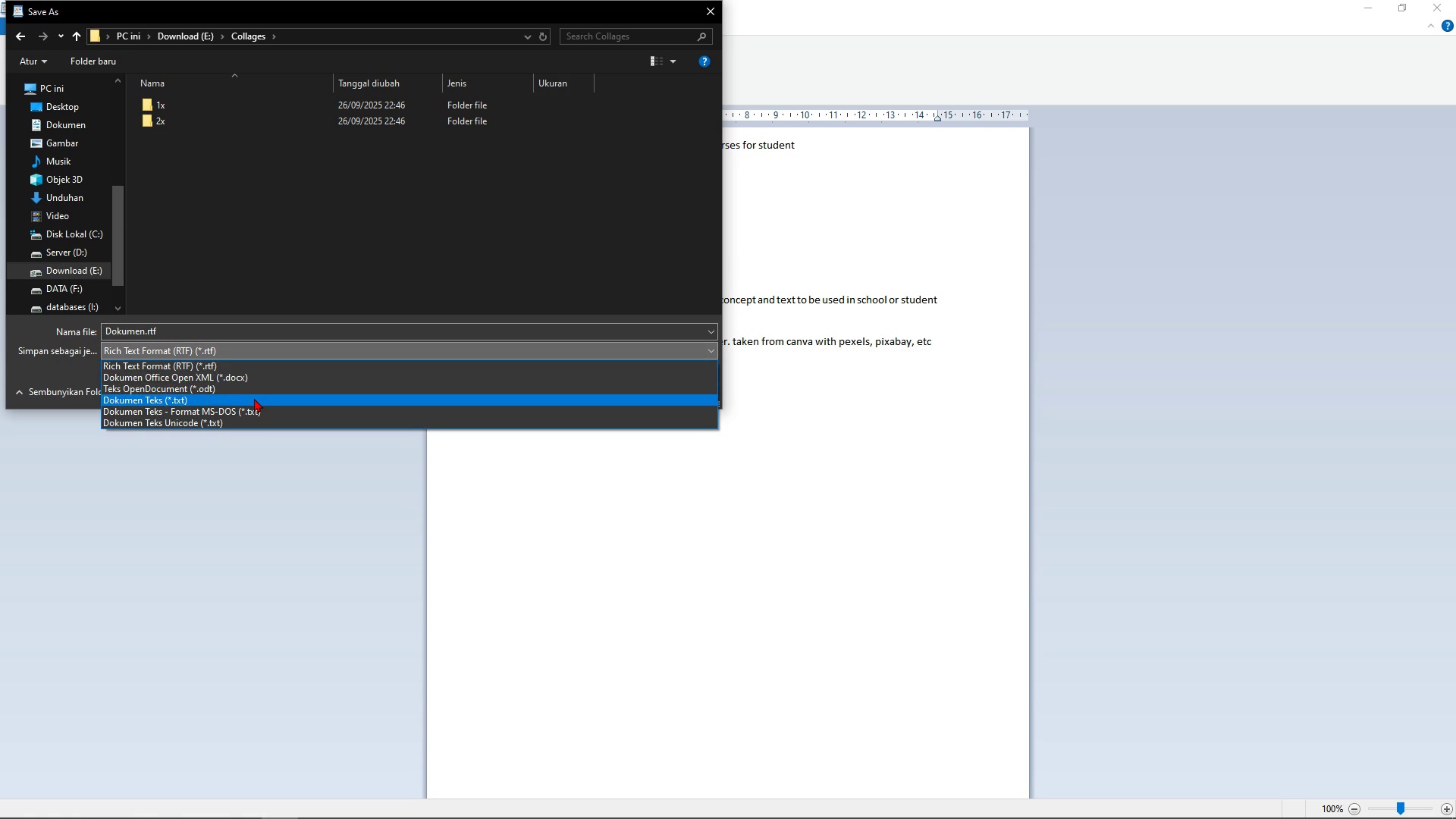 
left_click([254, 398])
 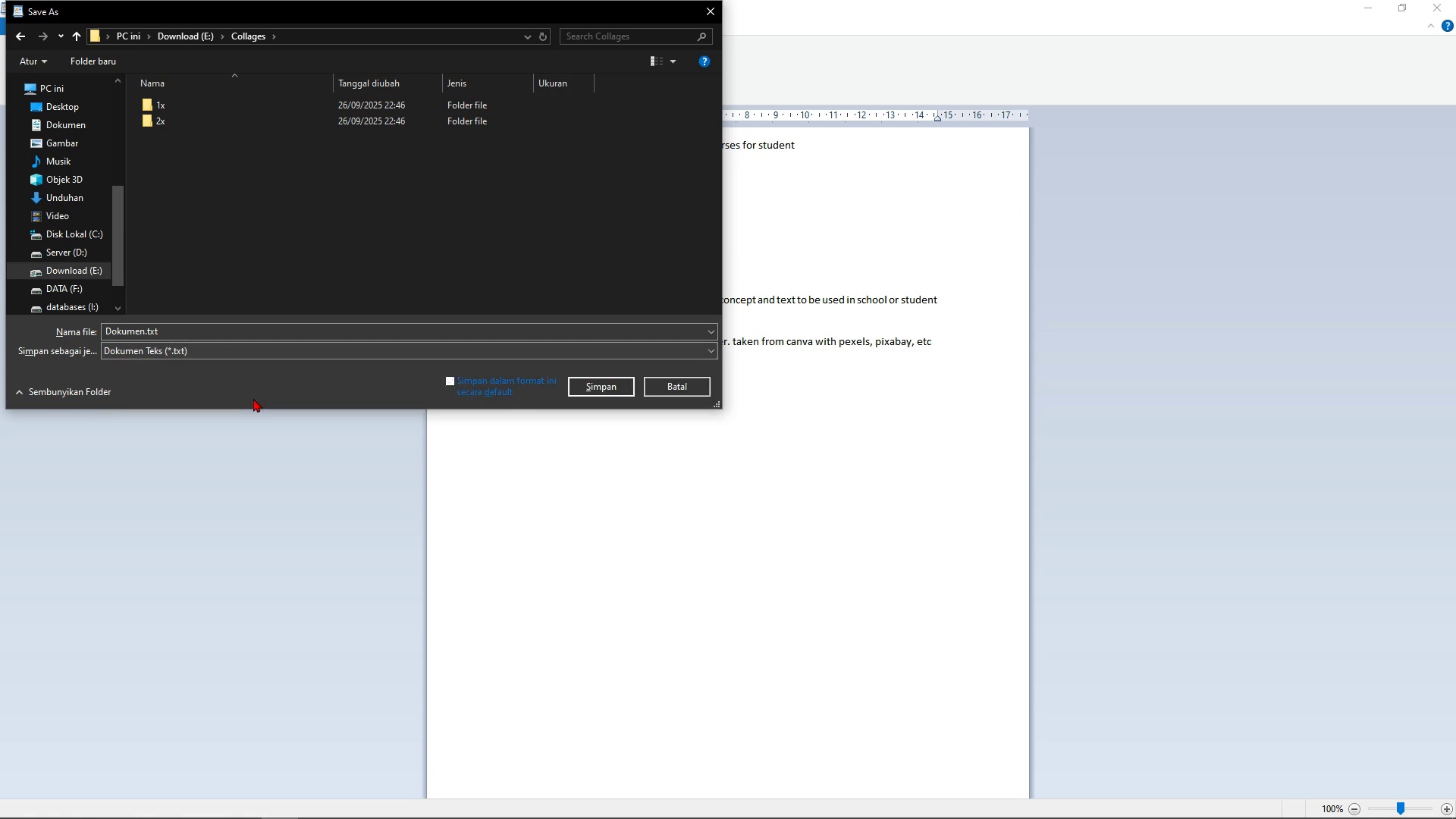 
key(Alt+Tab)
 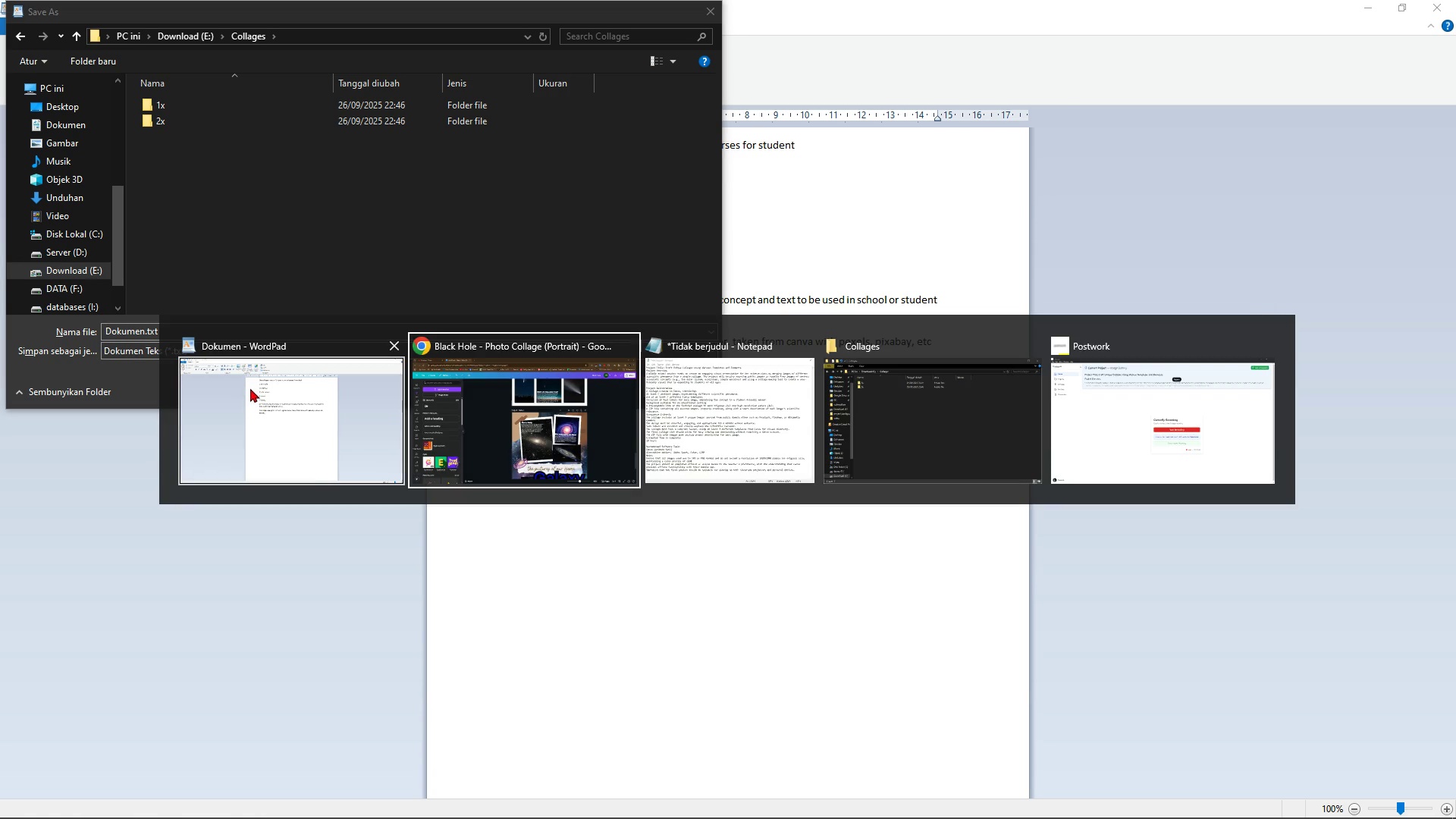 
key(Alt+Tab)
 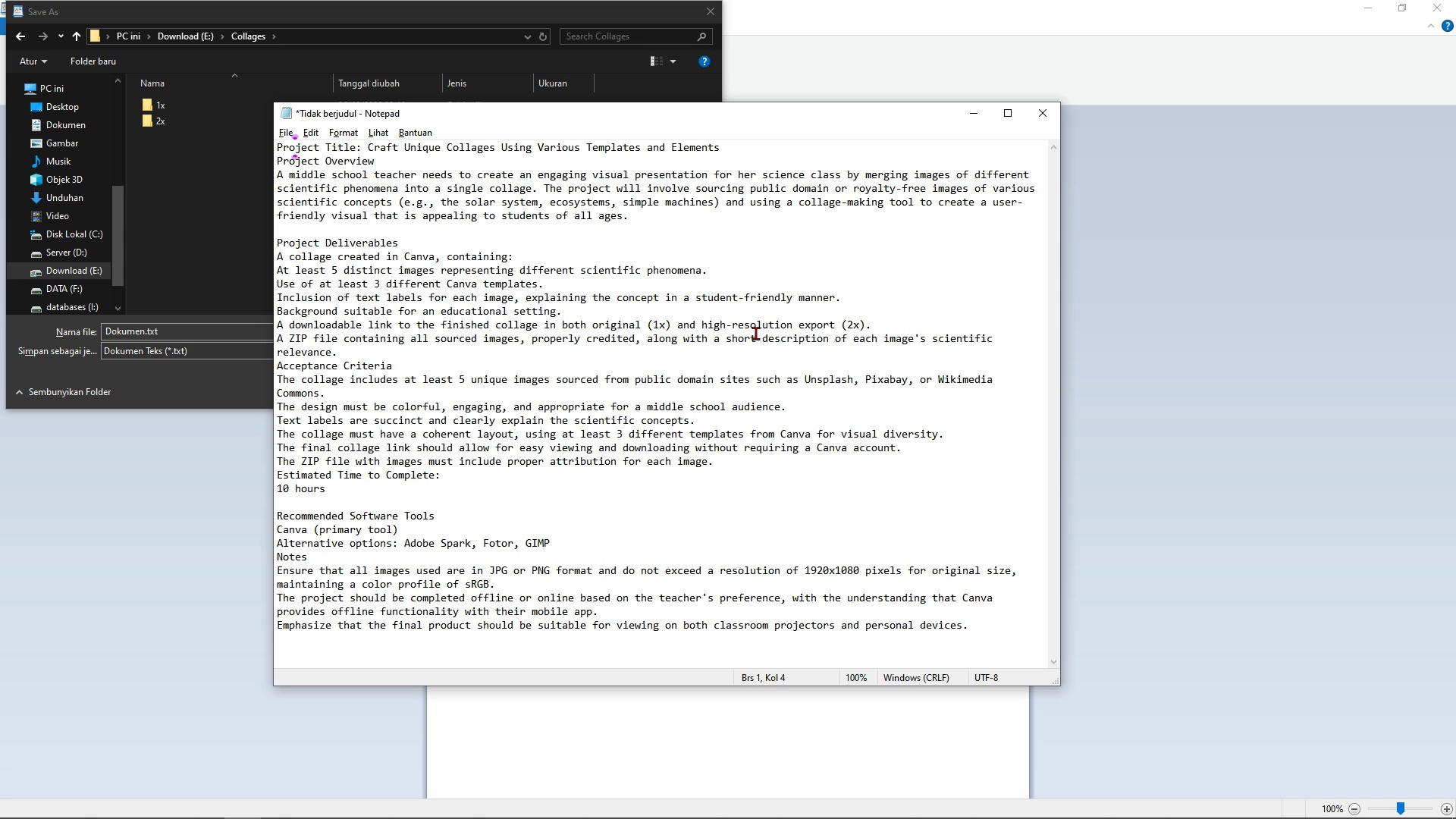 
wait(5.44)
 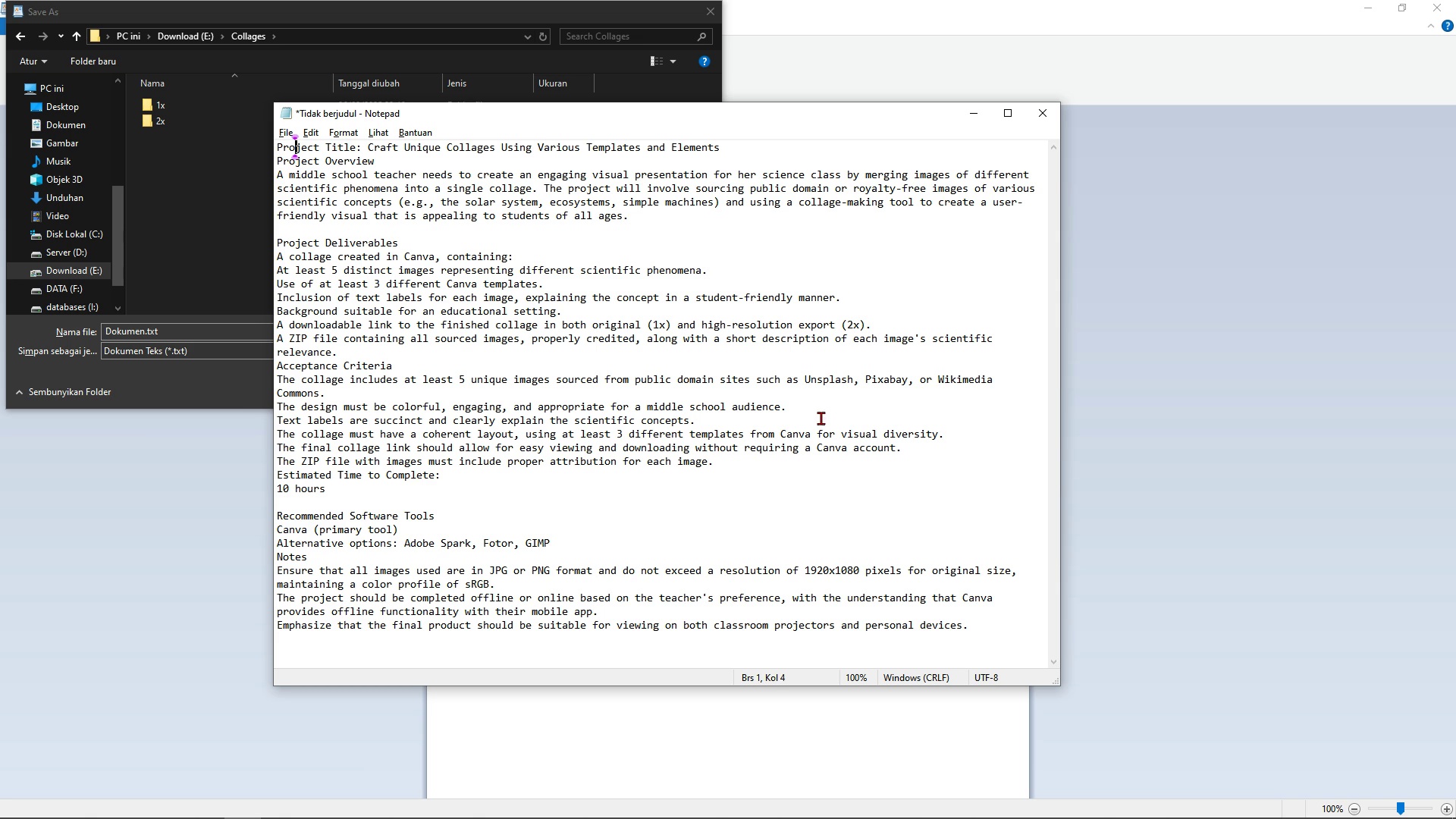 
key(Alt+AltLeft)
 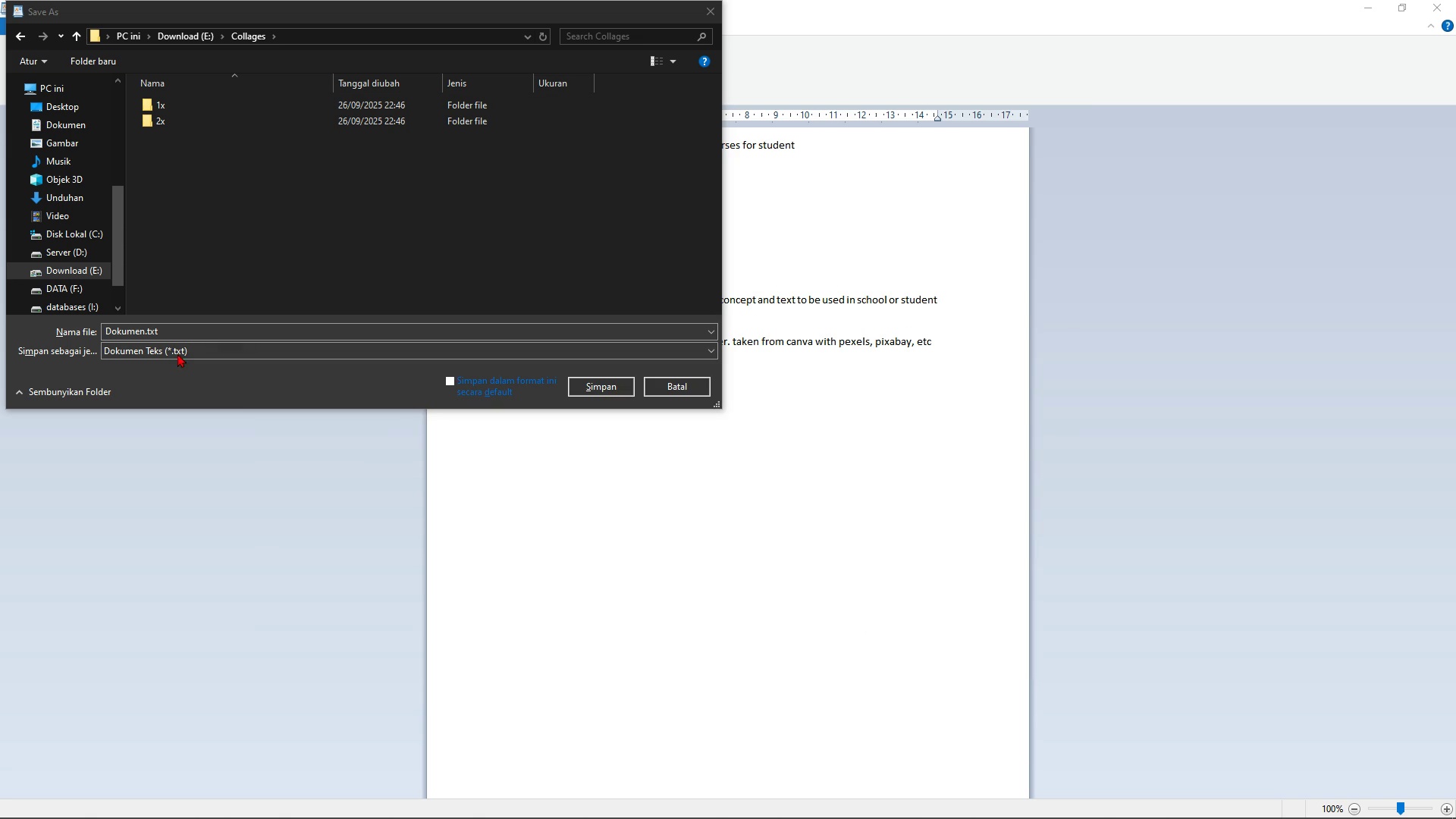 
key(Alt+Tab)
 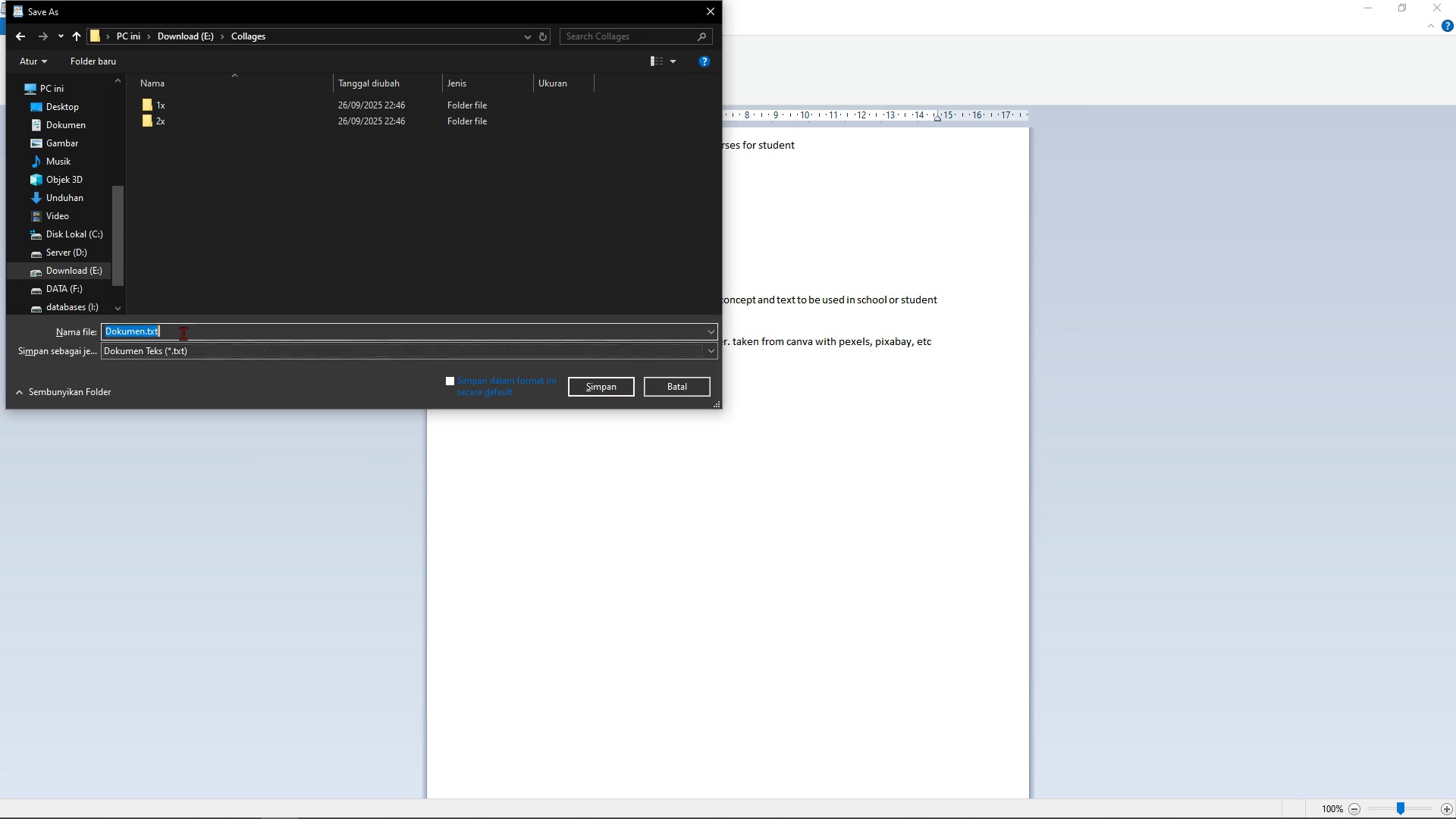 
double_click([183, 333])
 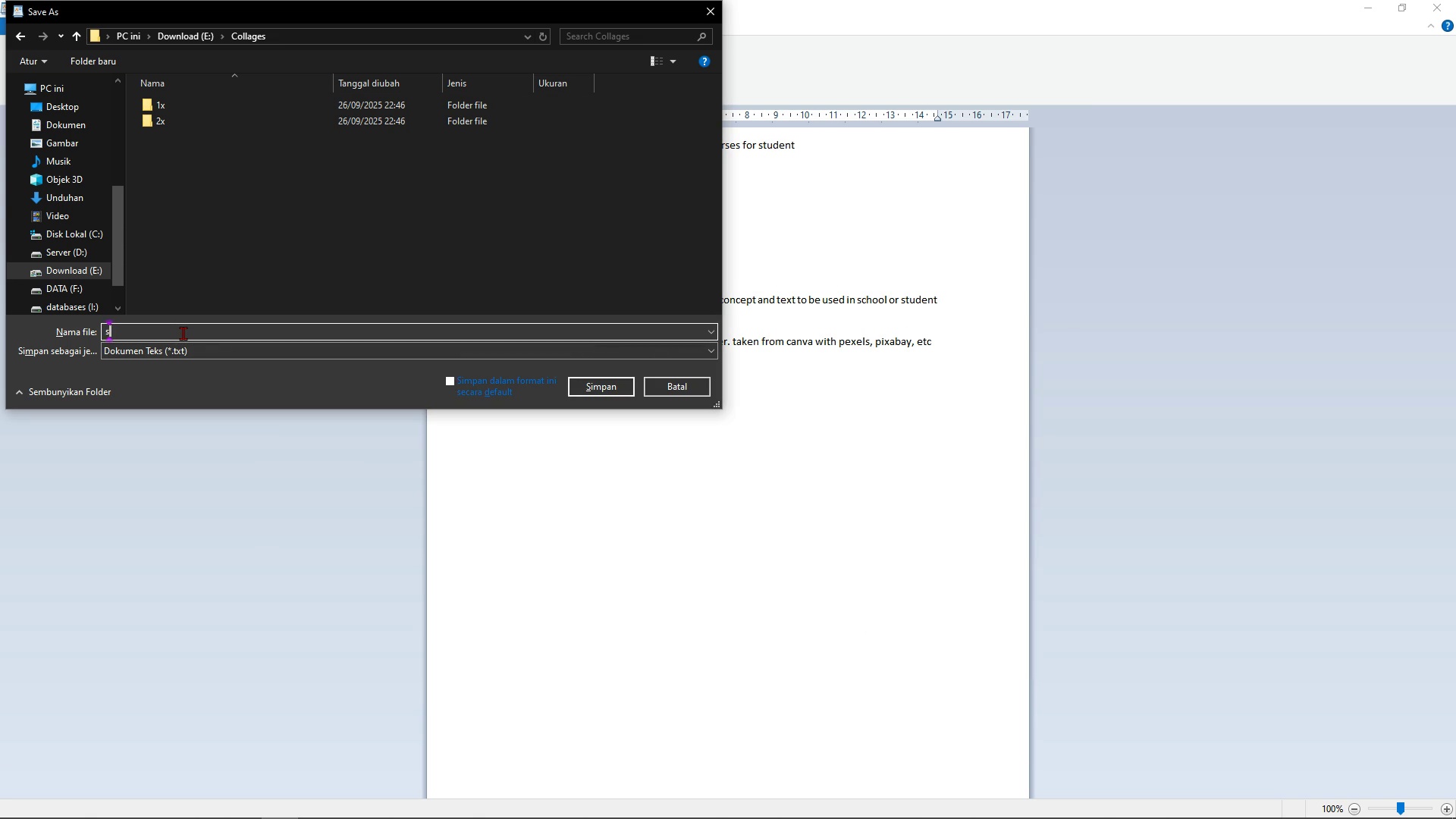 
type(short description)
 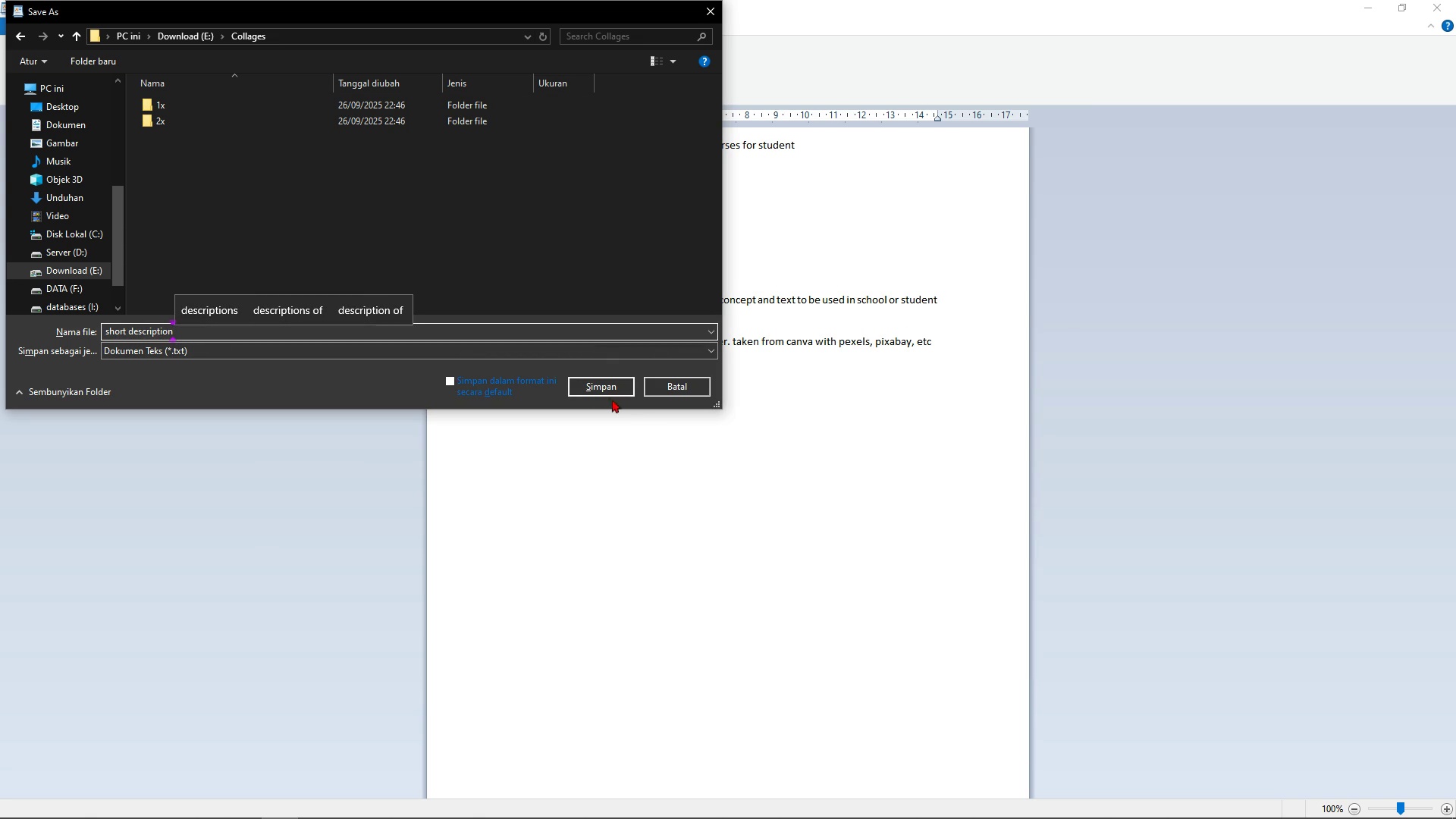 
left_click([594, 382])
 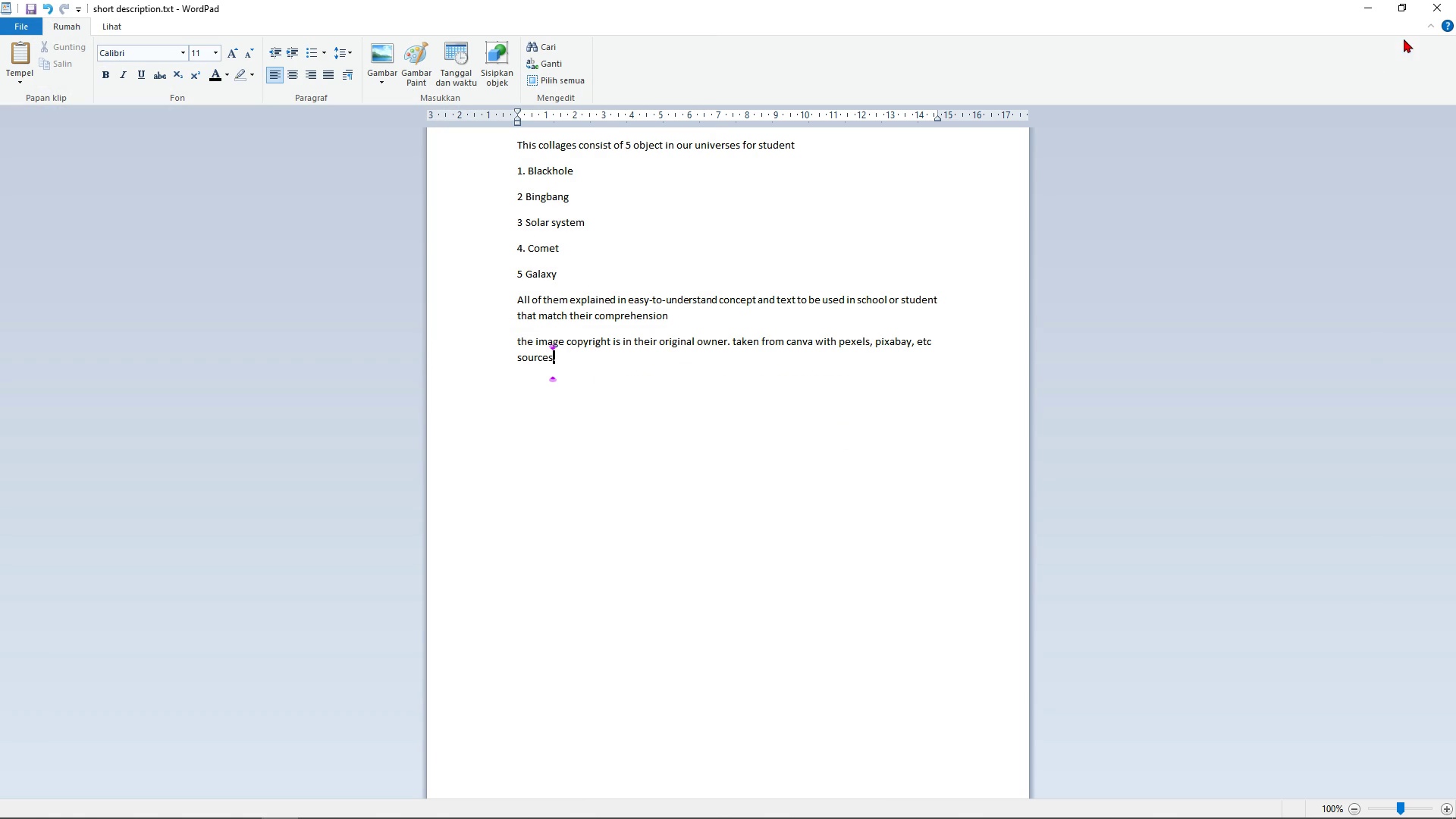 
left_click([1432, 5])
 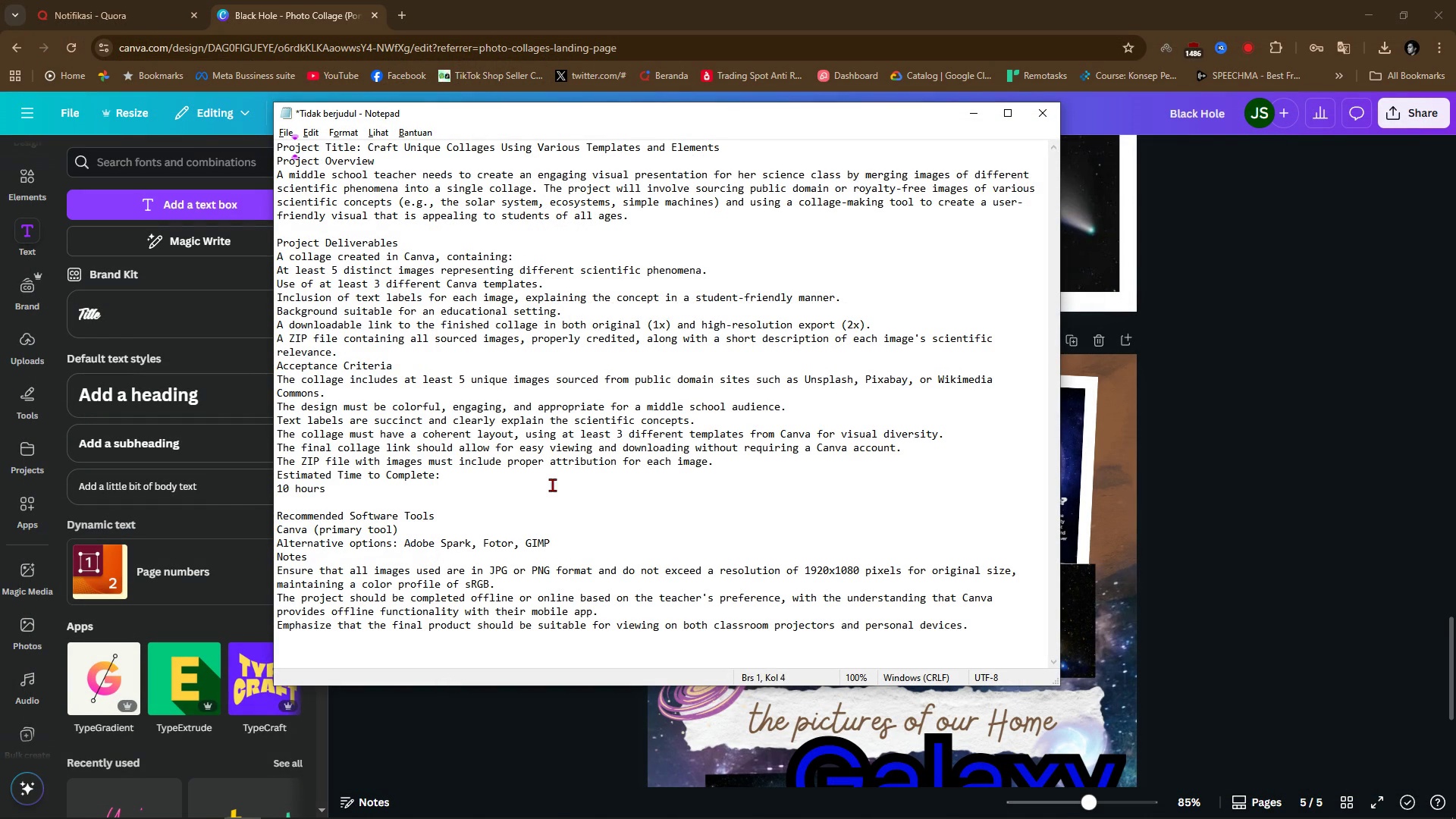 
left_click([549, 485])
 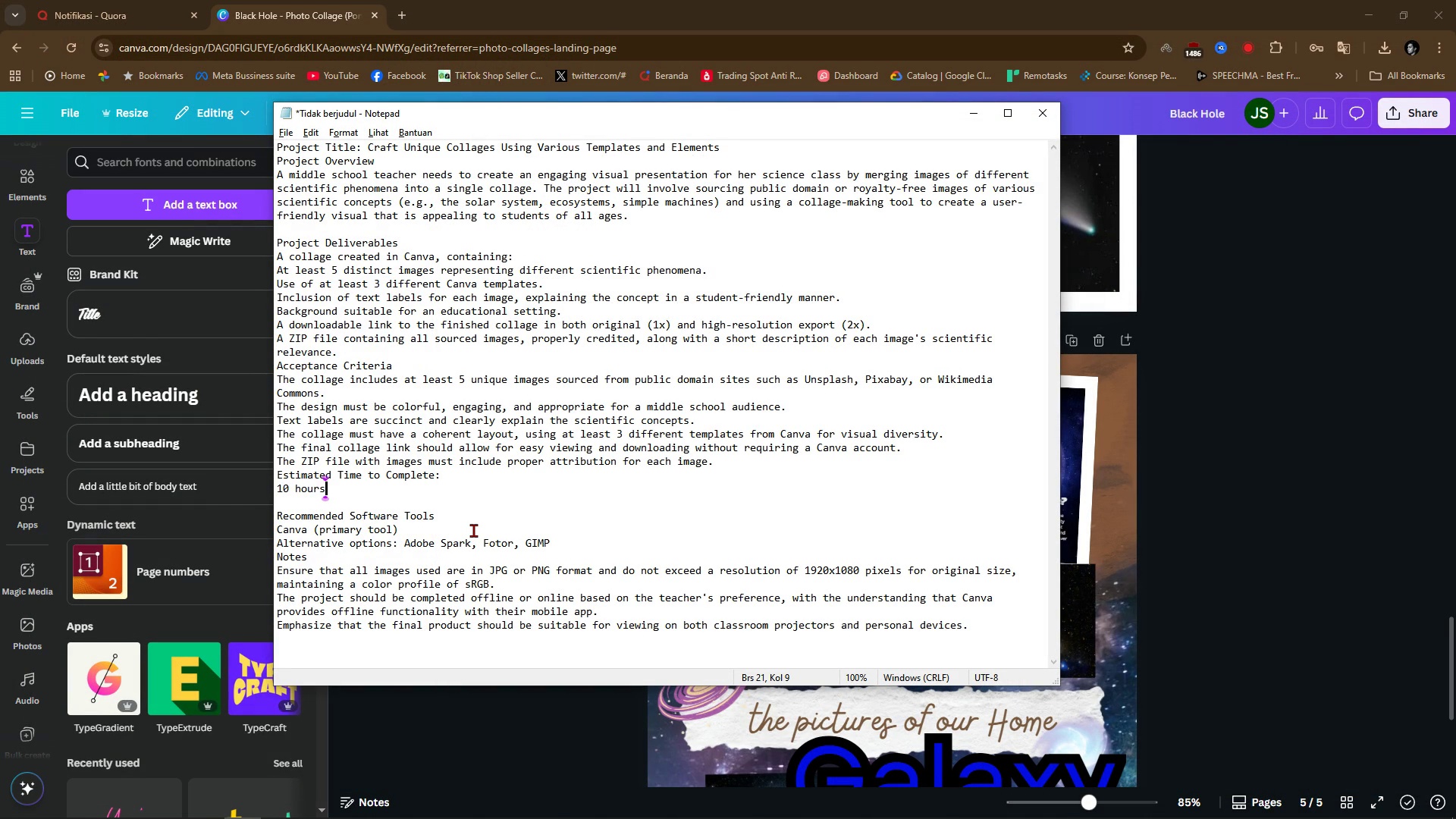 
mouse_move([475, 504])
 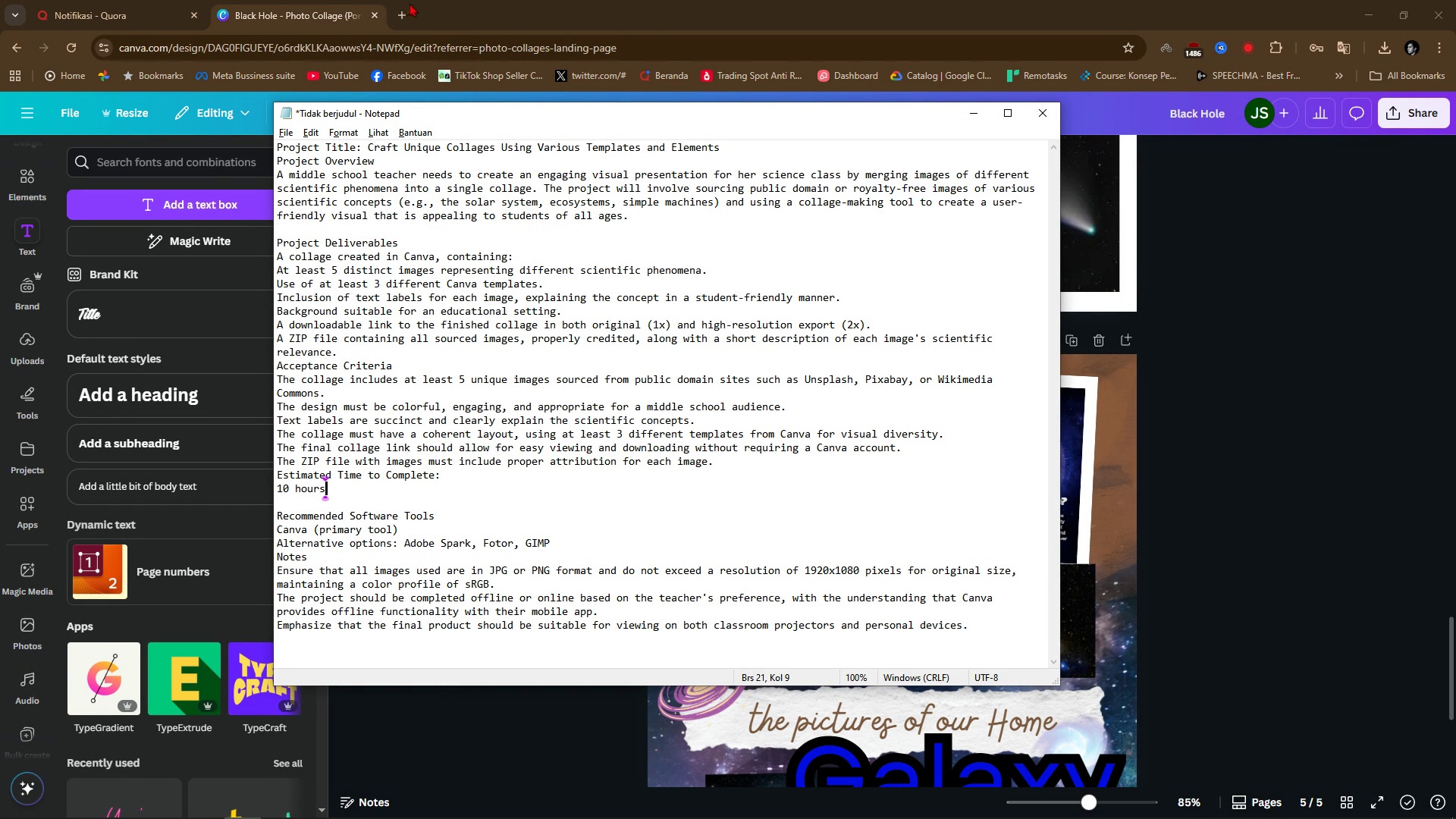 
left_click([406, 8])
 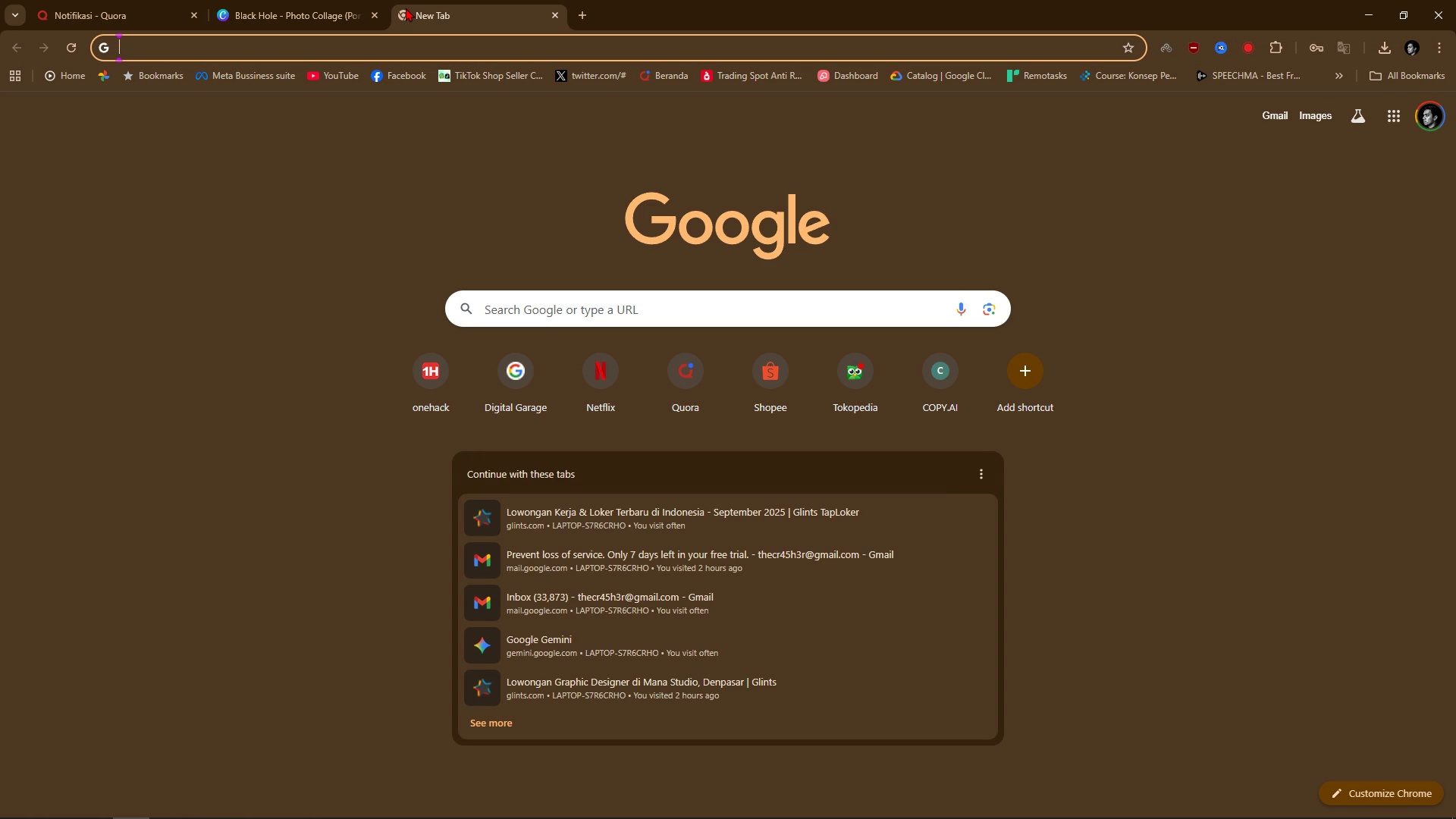 
type(drive)
 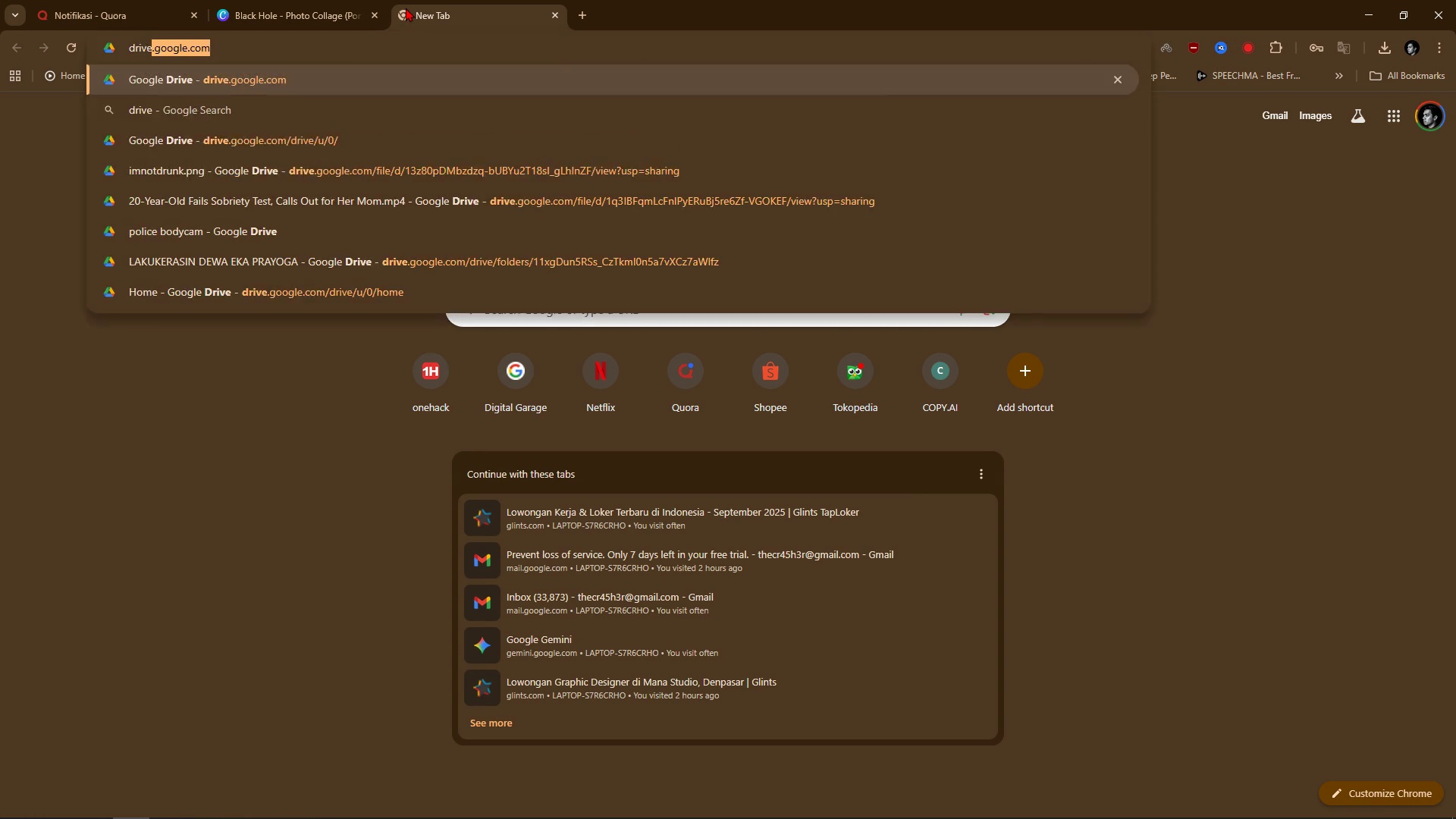 
key(Enter)
 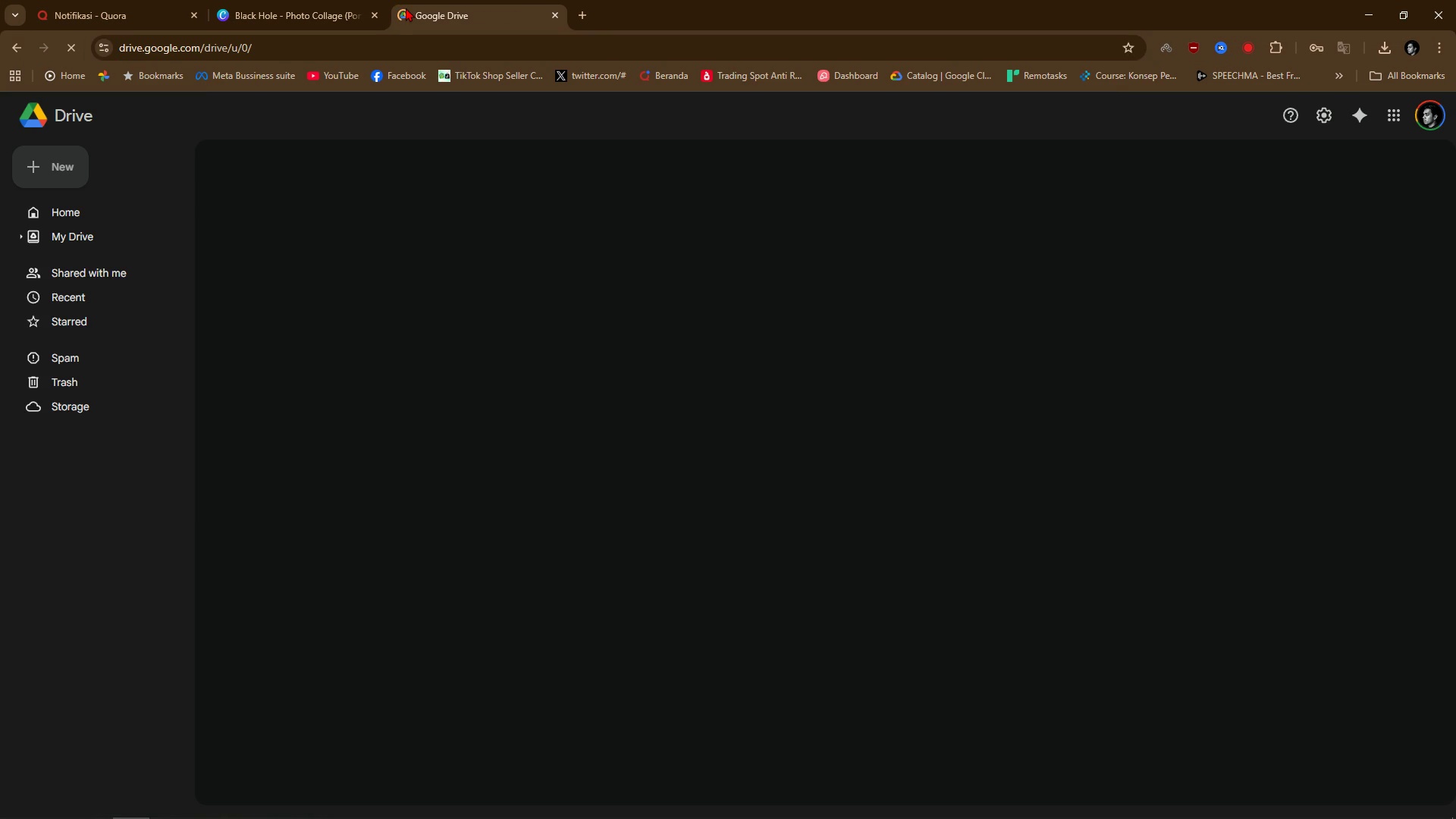 
key(Alt+AltLeft)
 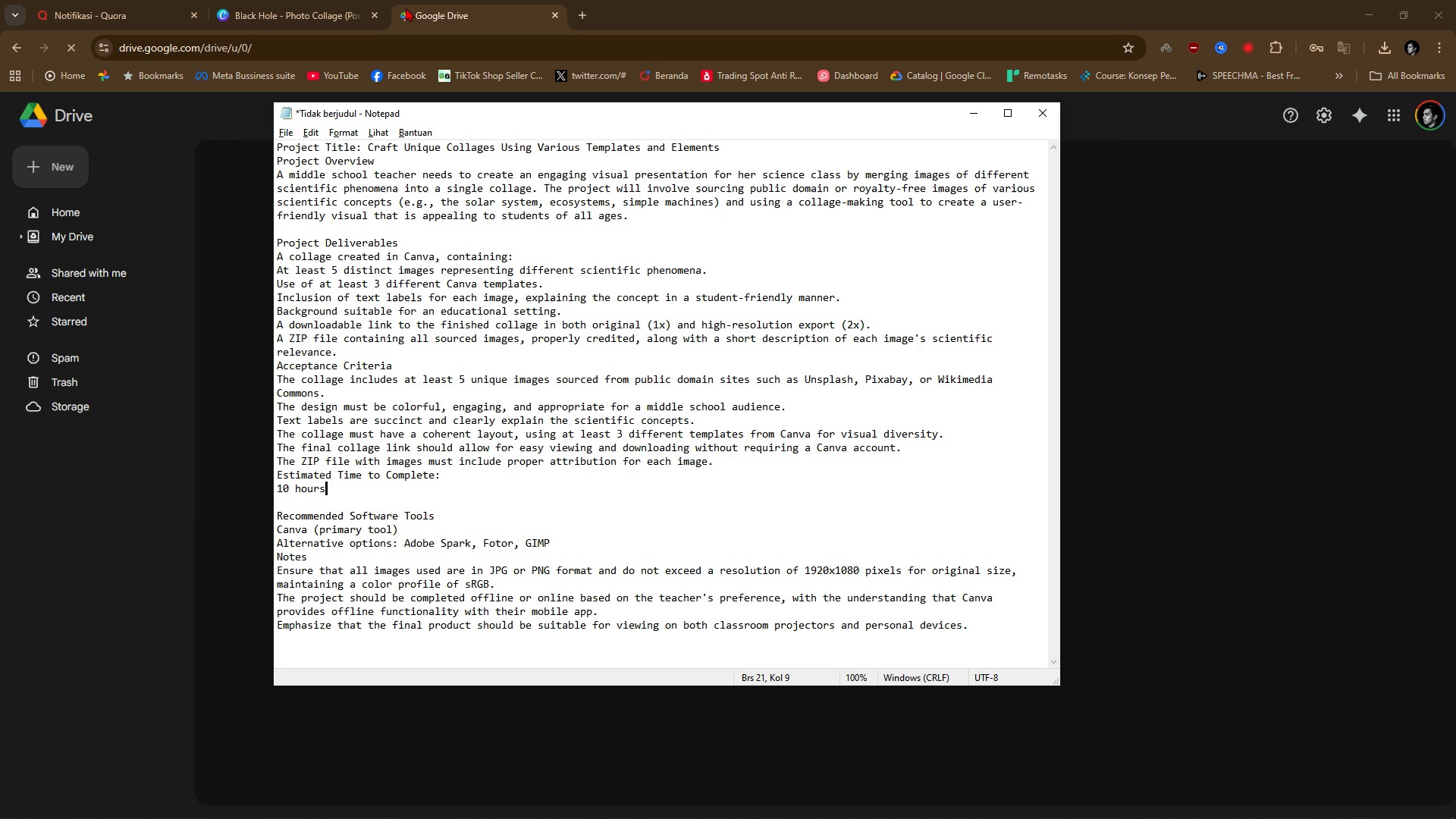 
key(Alt+Tab)
 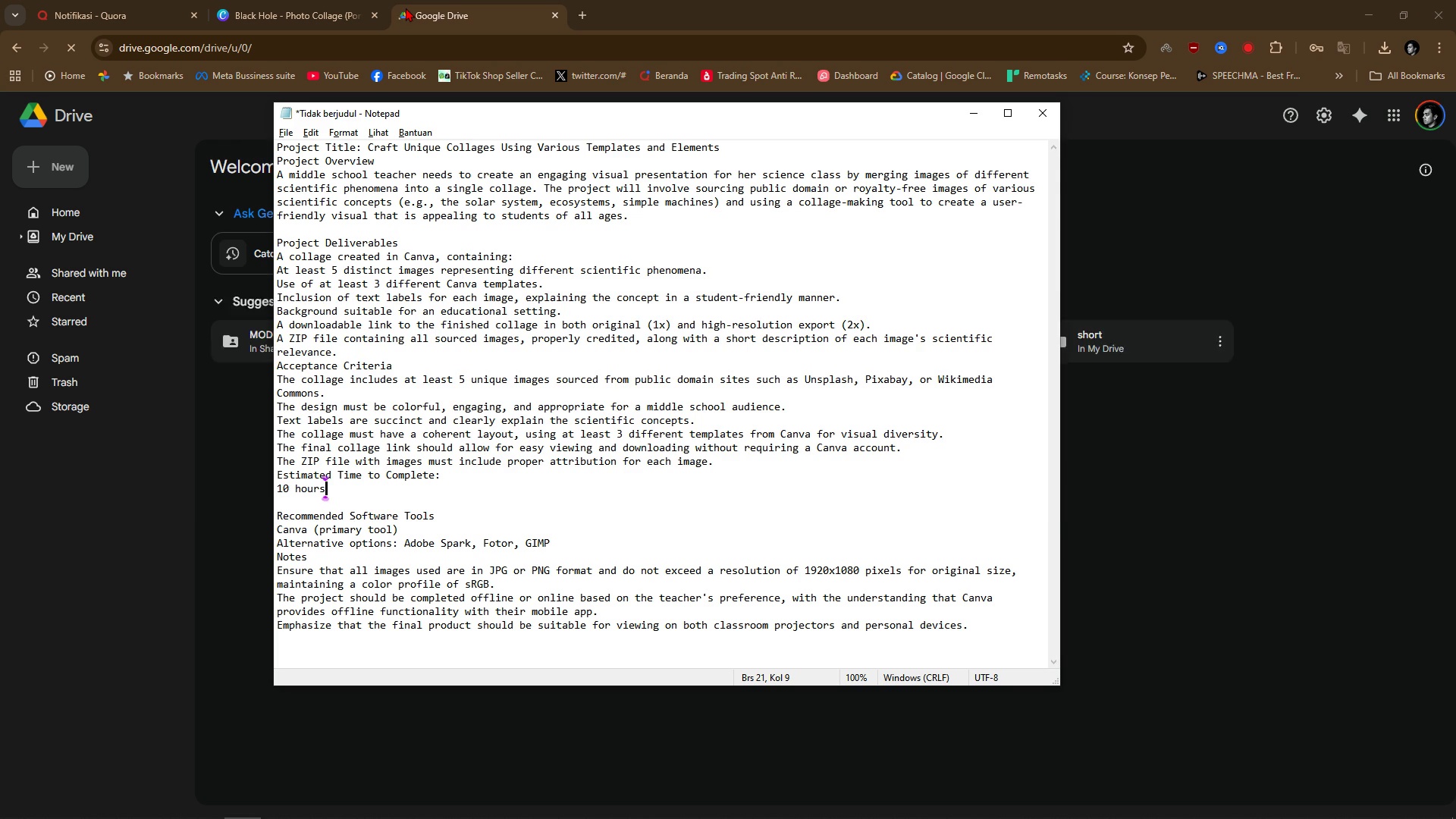 
key(Alt+Tab)
 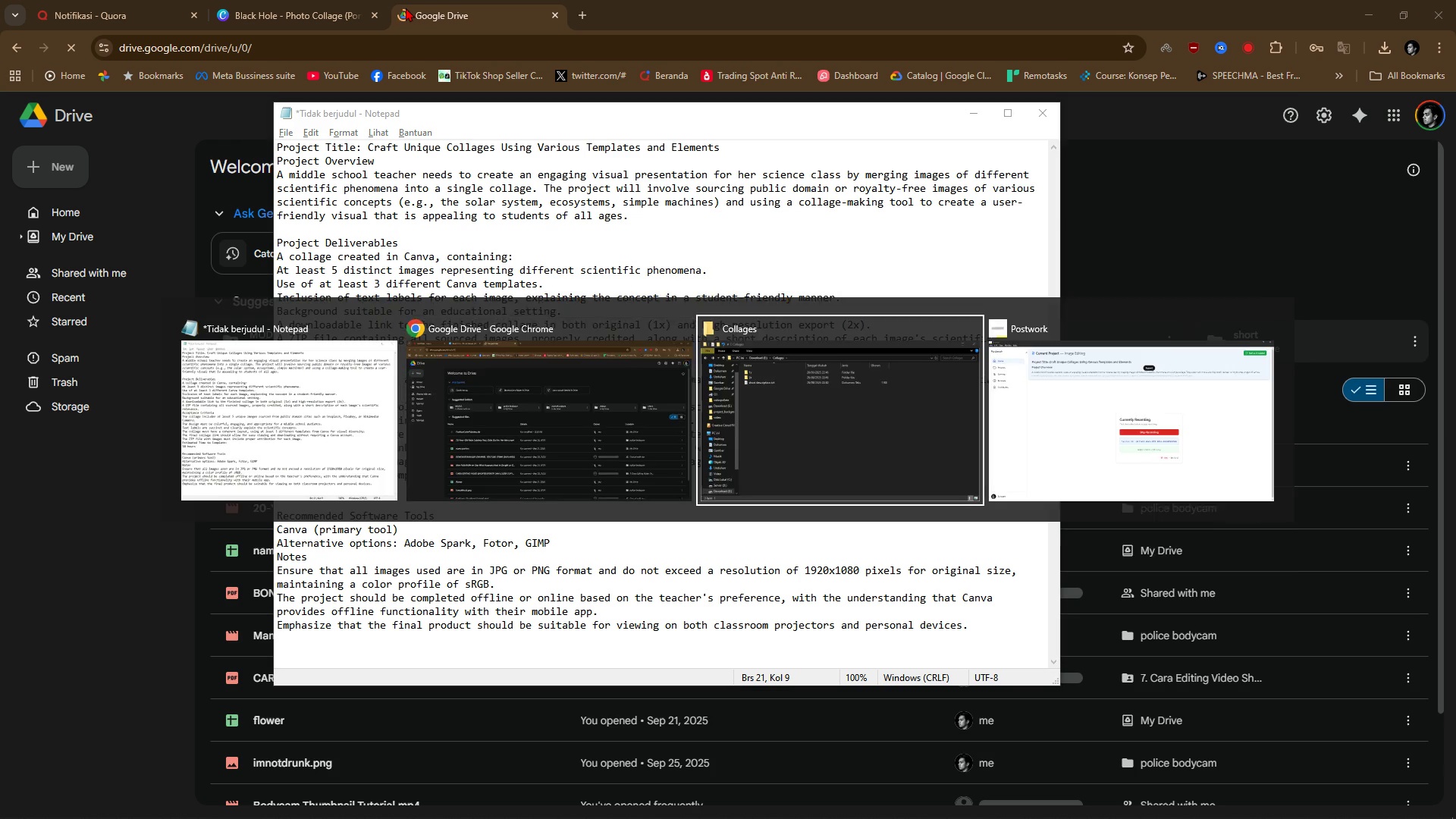 
key(Alt+Tab)
 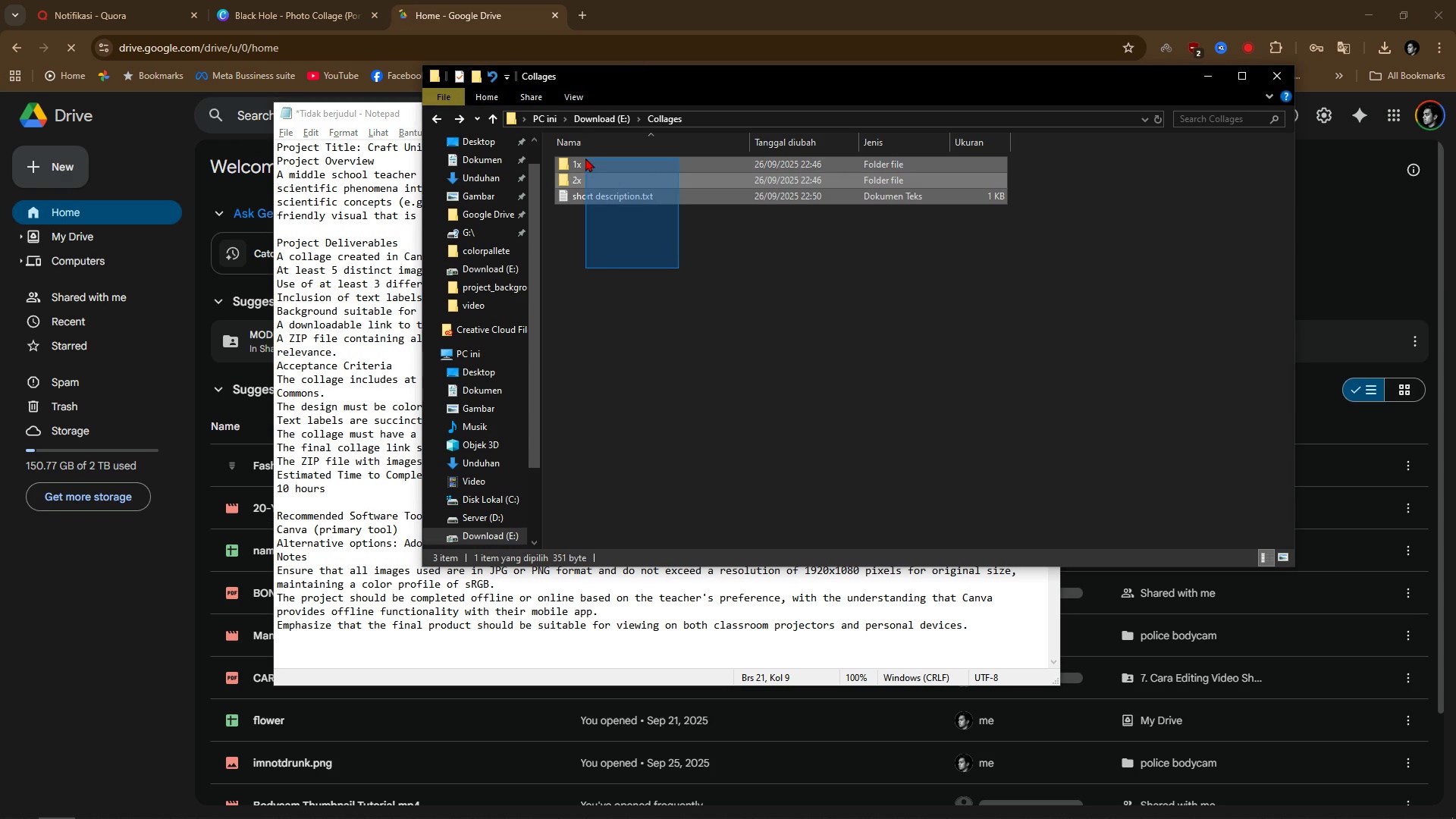 
right_click([605, 163])
 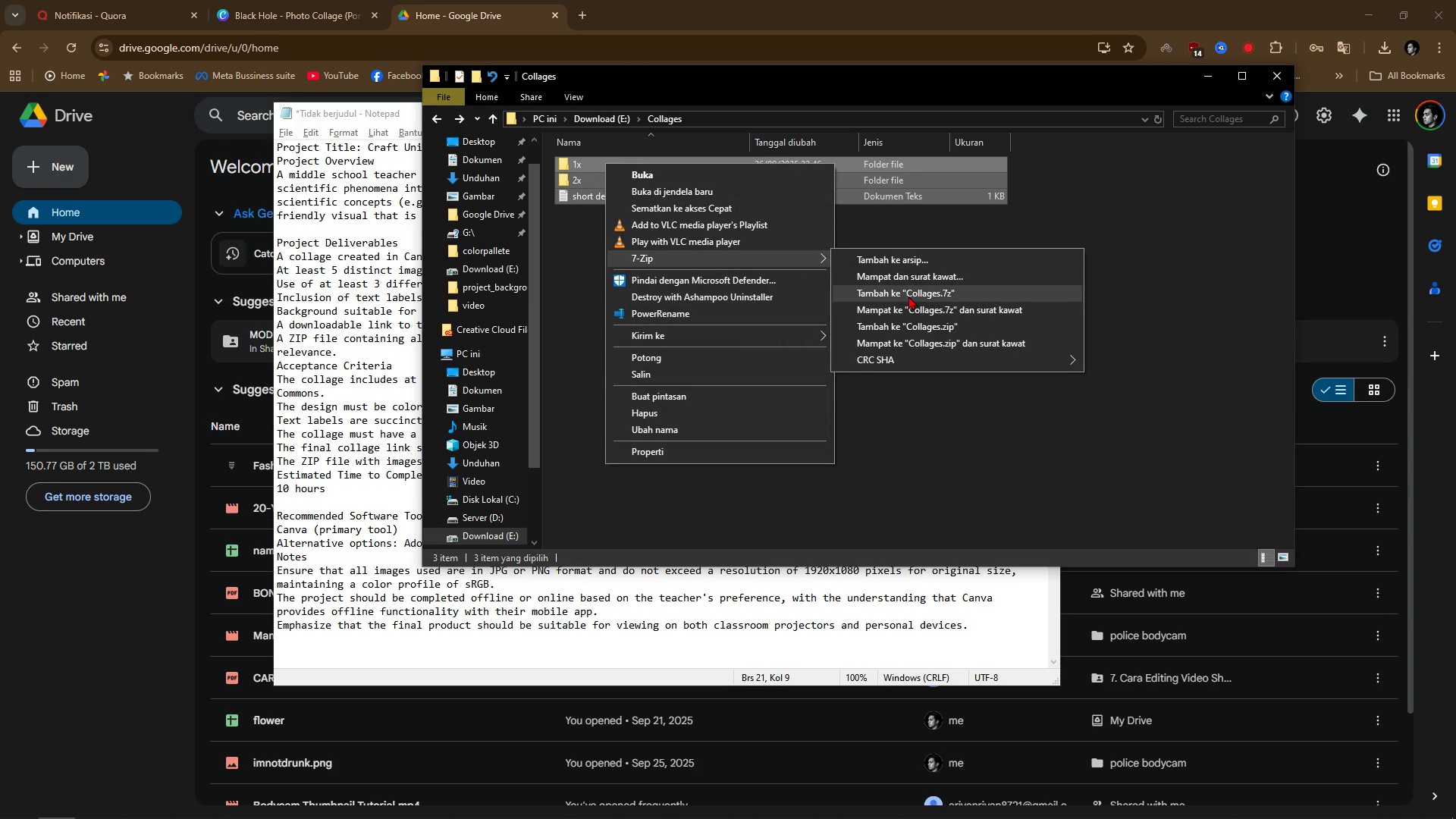 
left_click([925, 264])
 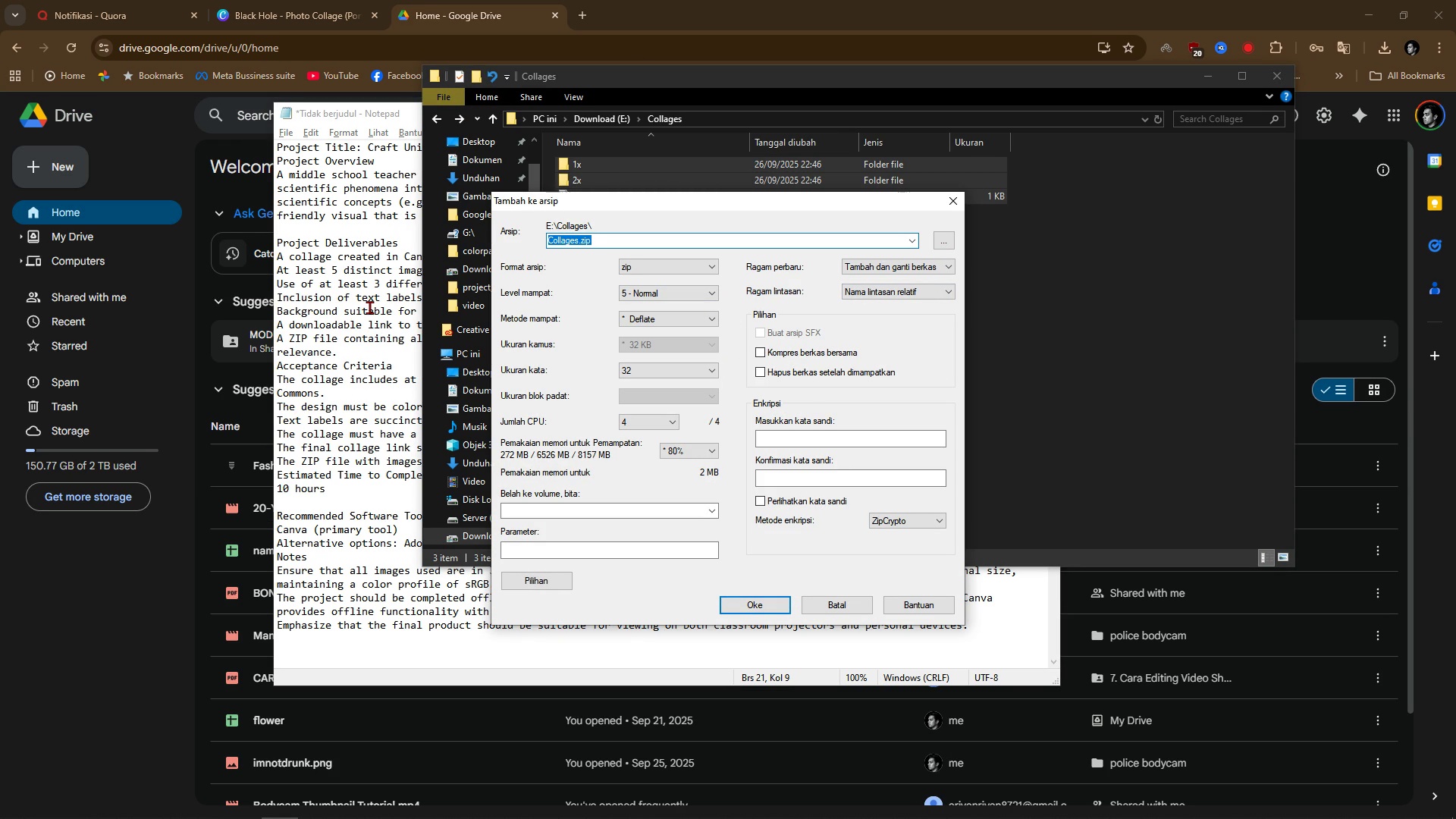 
wait(5.43)
 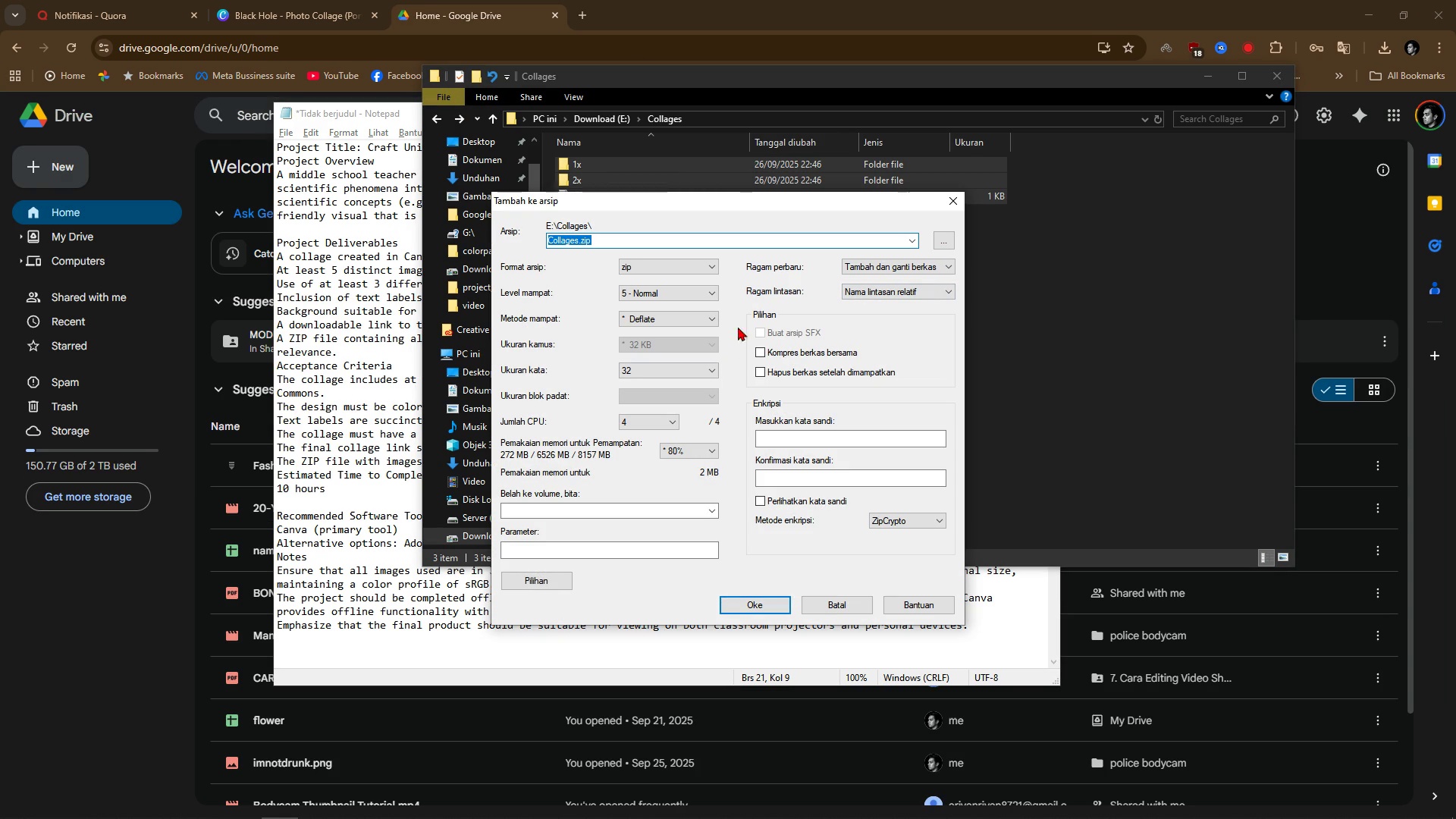 
type(Science)
 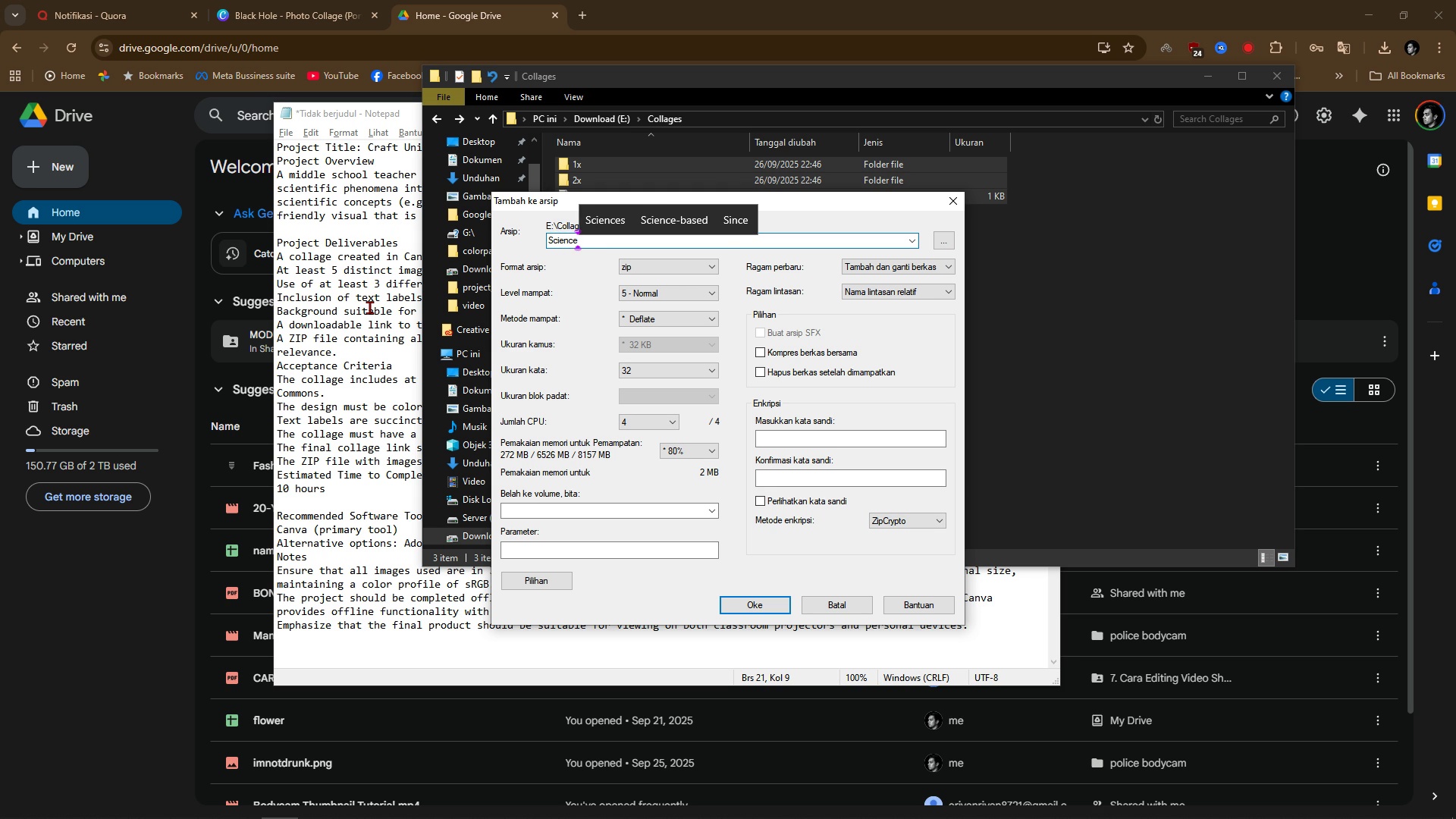 
wait(5.98)
 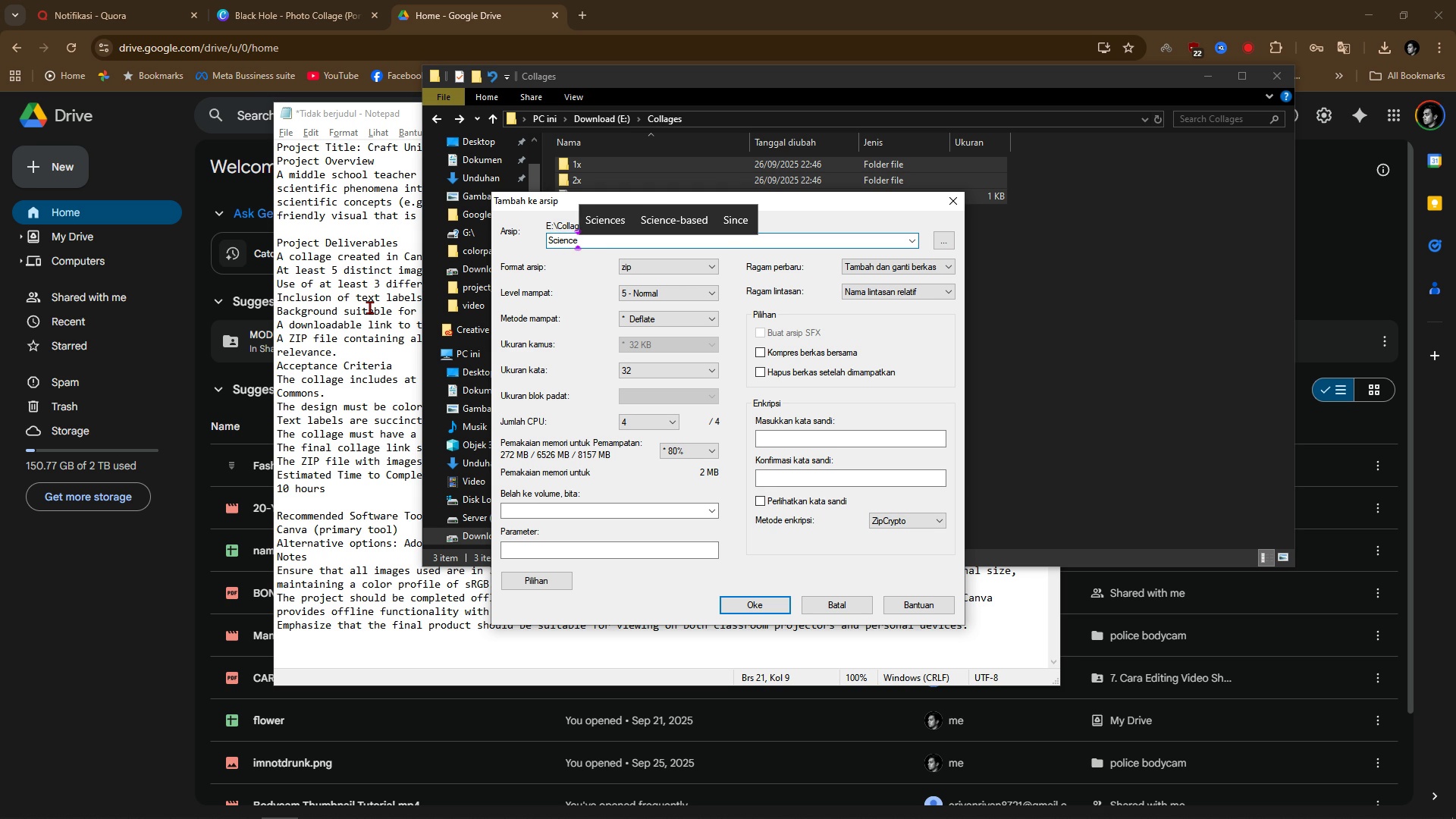 
type(forstud)
key(Backspace)
key(Backspace)
key(Backspace)
key(Backspace)
key(Backspace)
key(Backspace)
key(Backspace)
type(ForSD)
key(Backspace)
key(Backspace)
type(Student.zz)
key(Backspace)
key(Backspace)
key(Backspace)
key(Backspace)
type(.zip)
 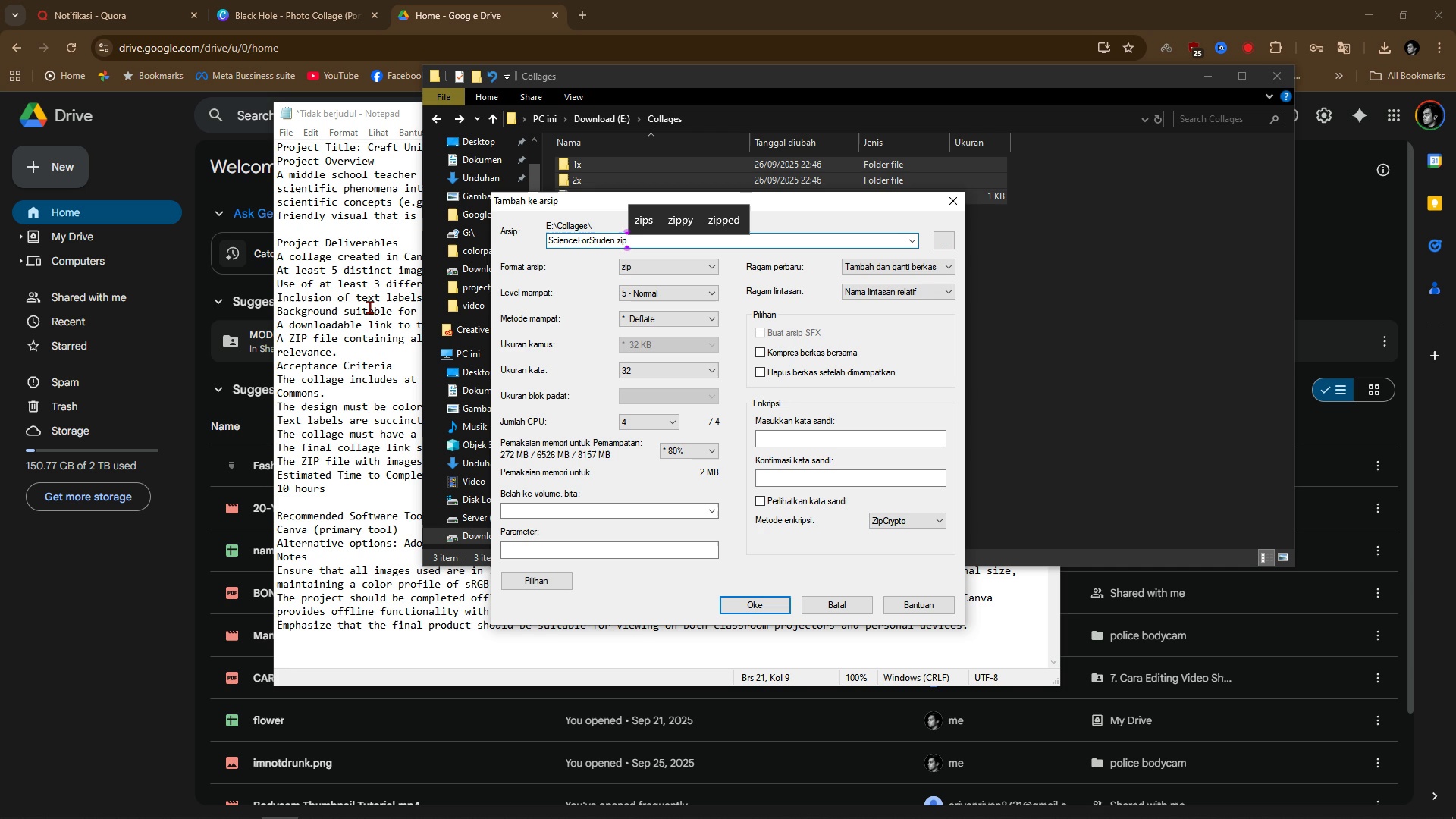 
left_click([741, 601])
 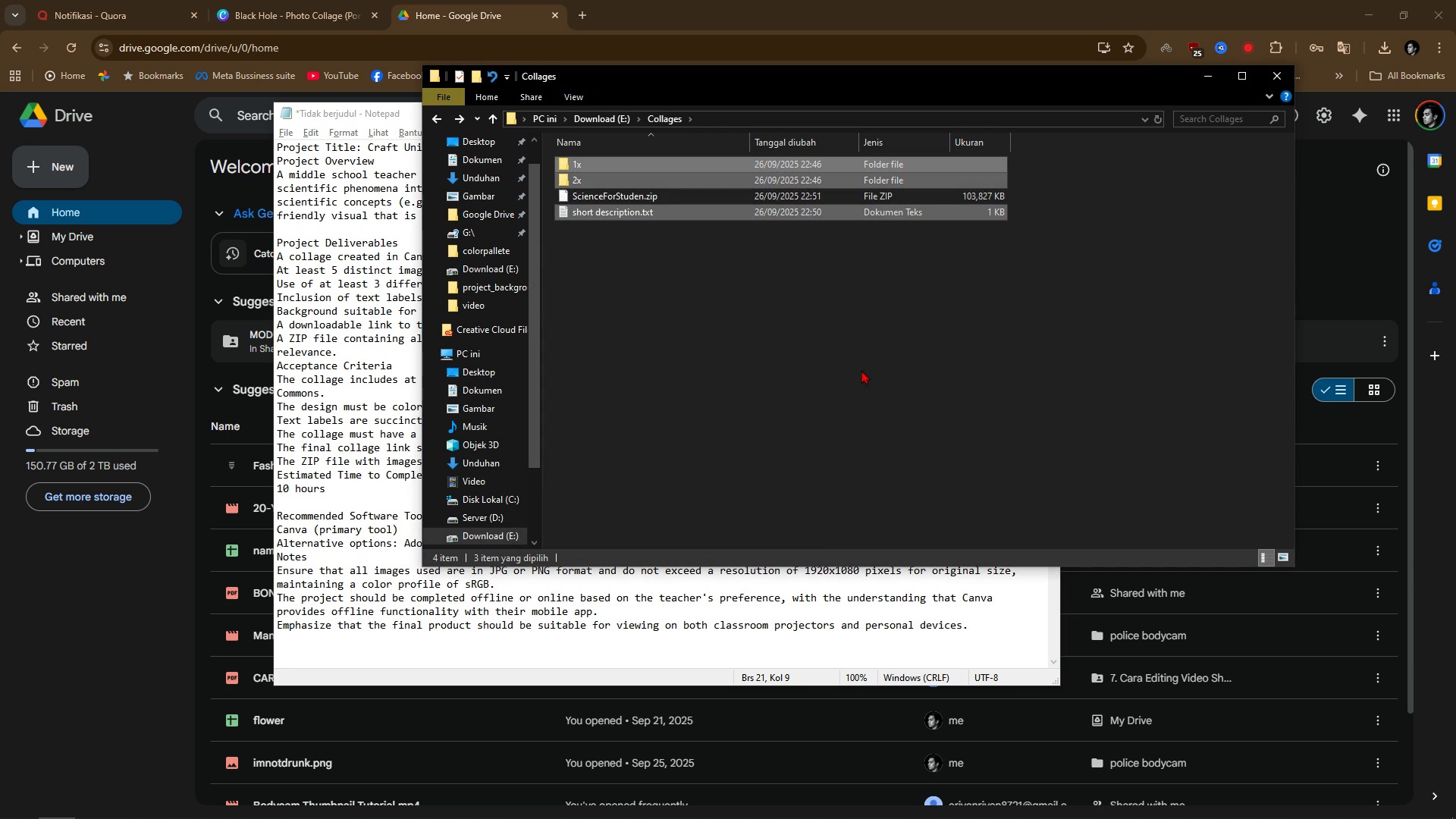 
left_click([649, 270])
 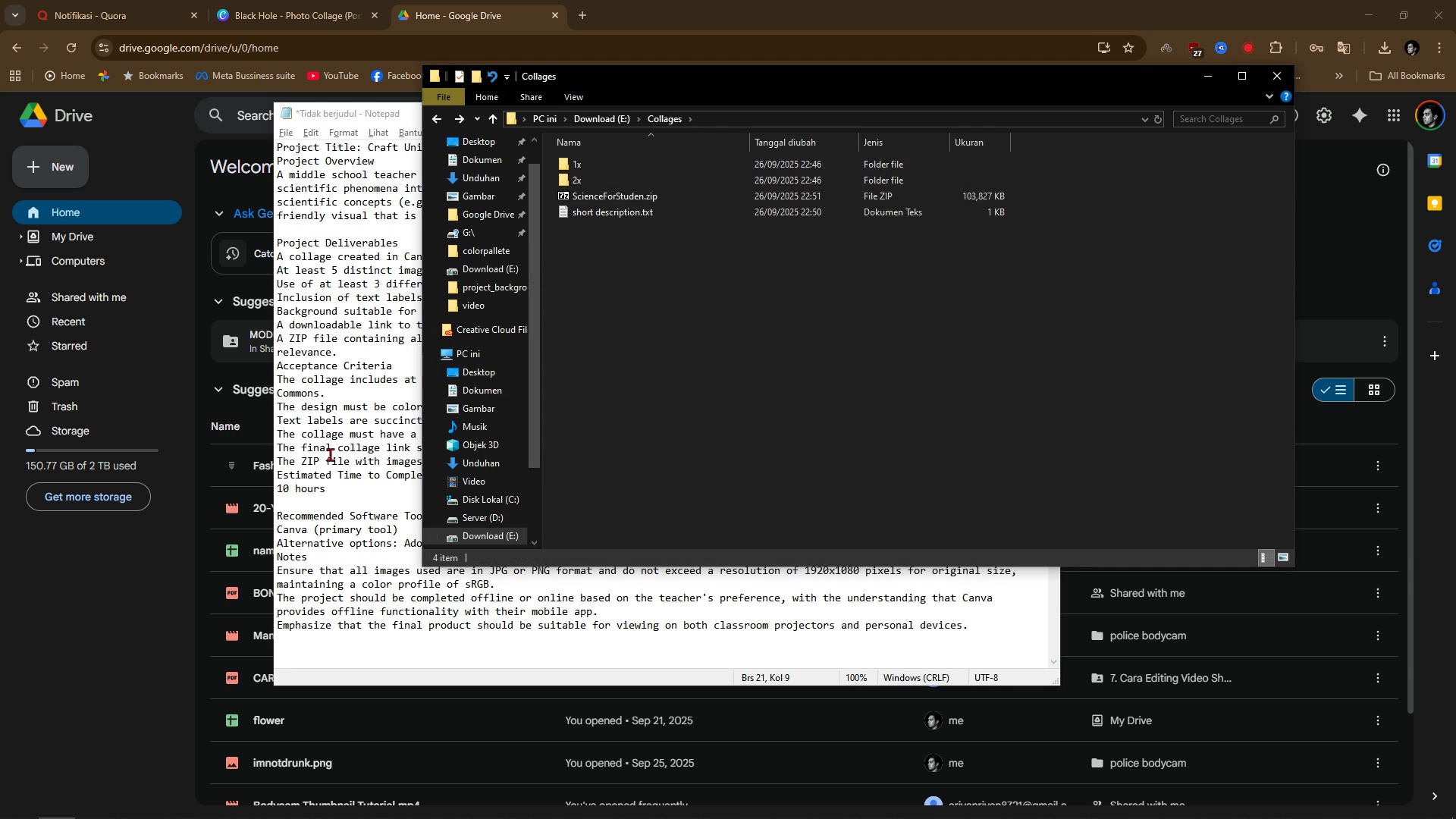 
left_click([350, 454])
 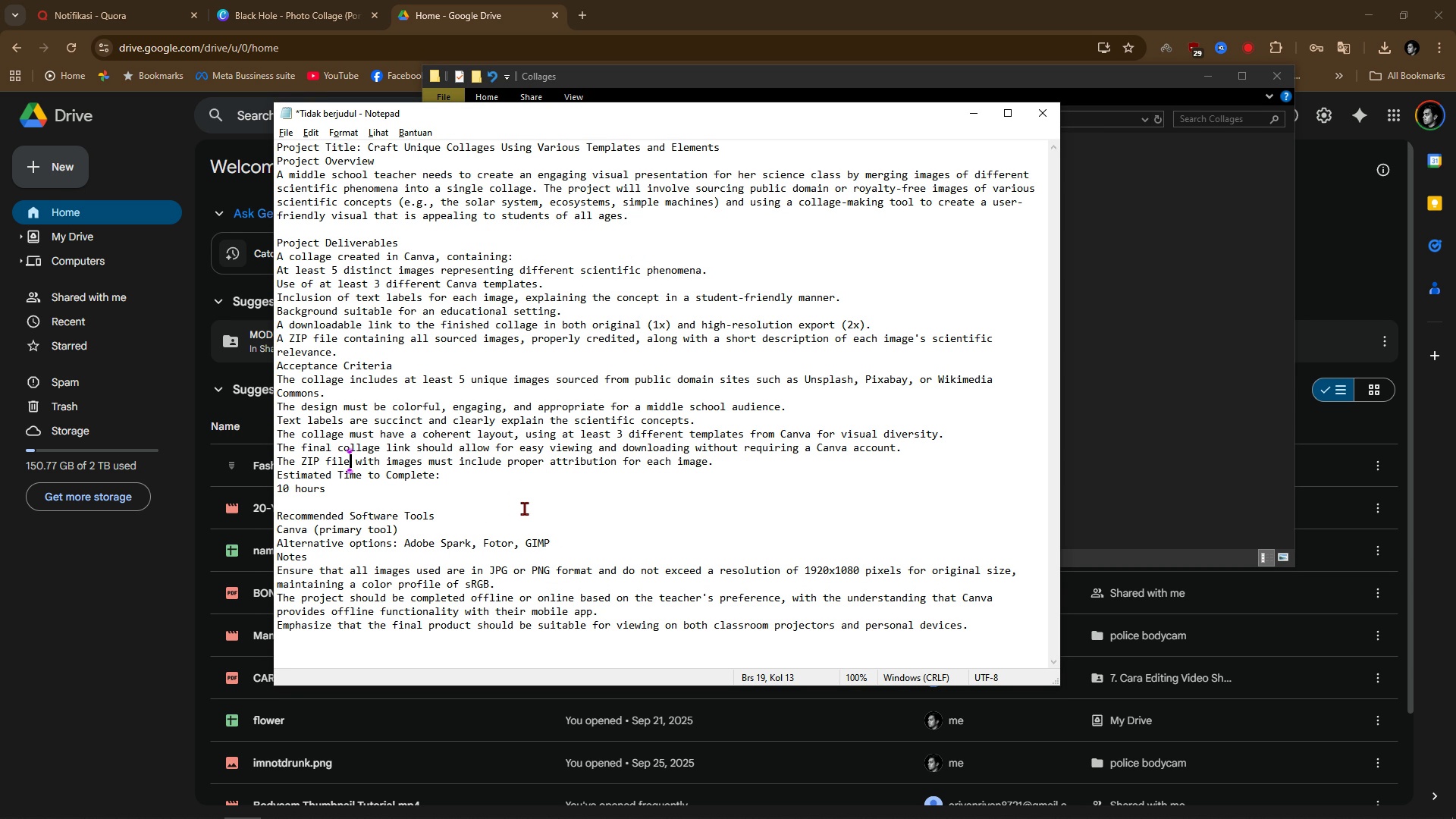 
wait(21.27)
 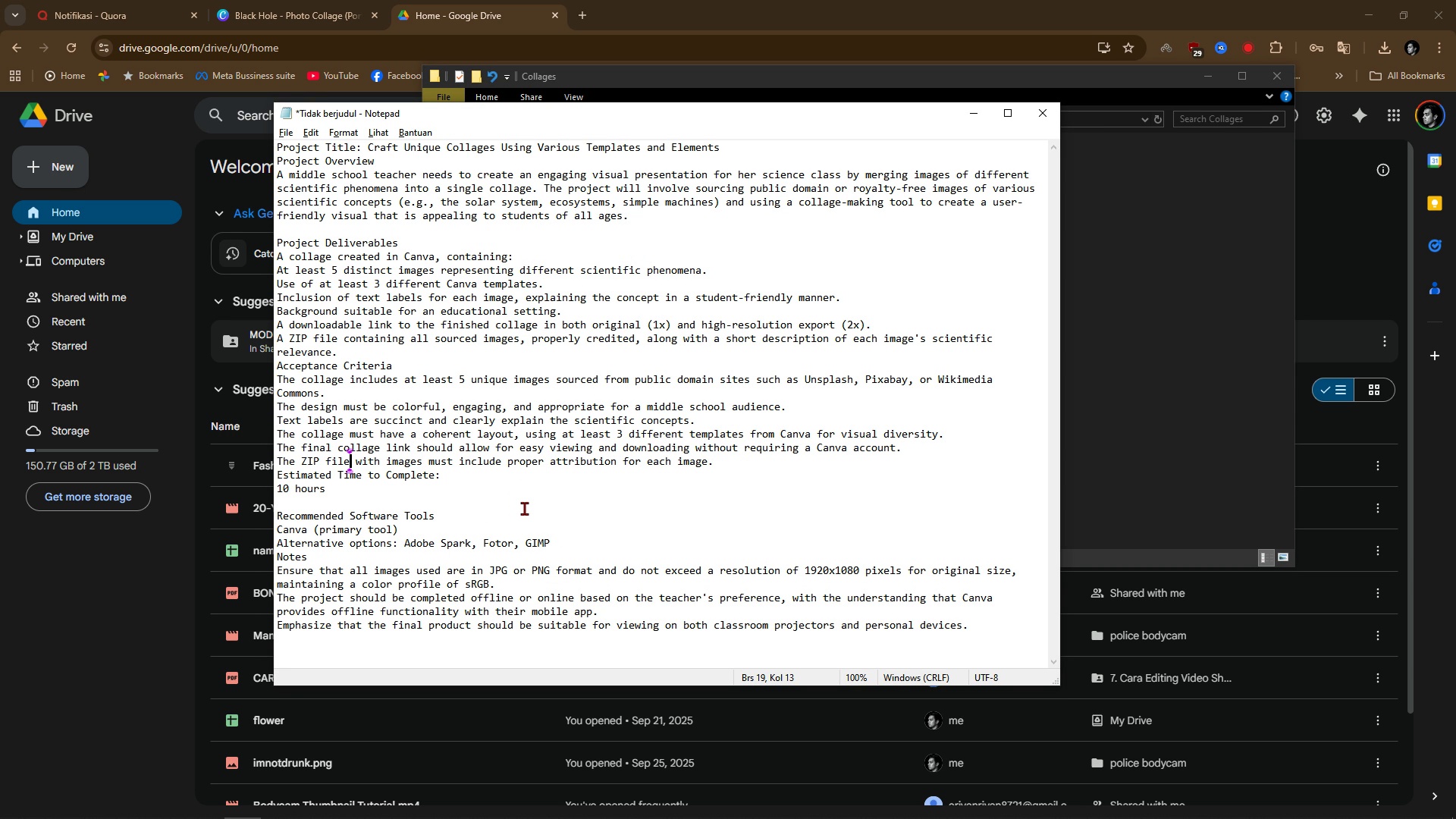 
scroll: coordinate [524, 508], scroll_direction: down, amount: 3.0
 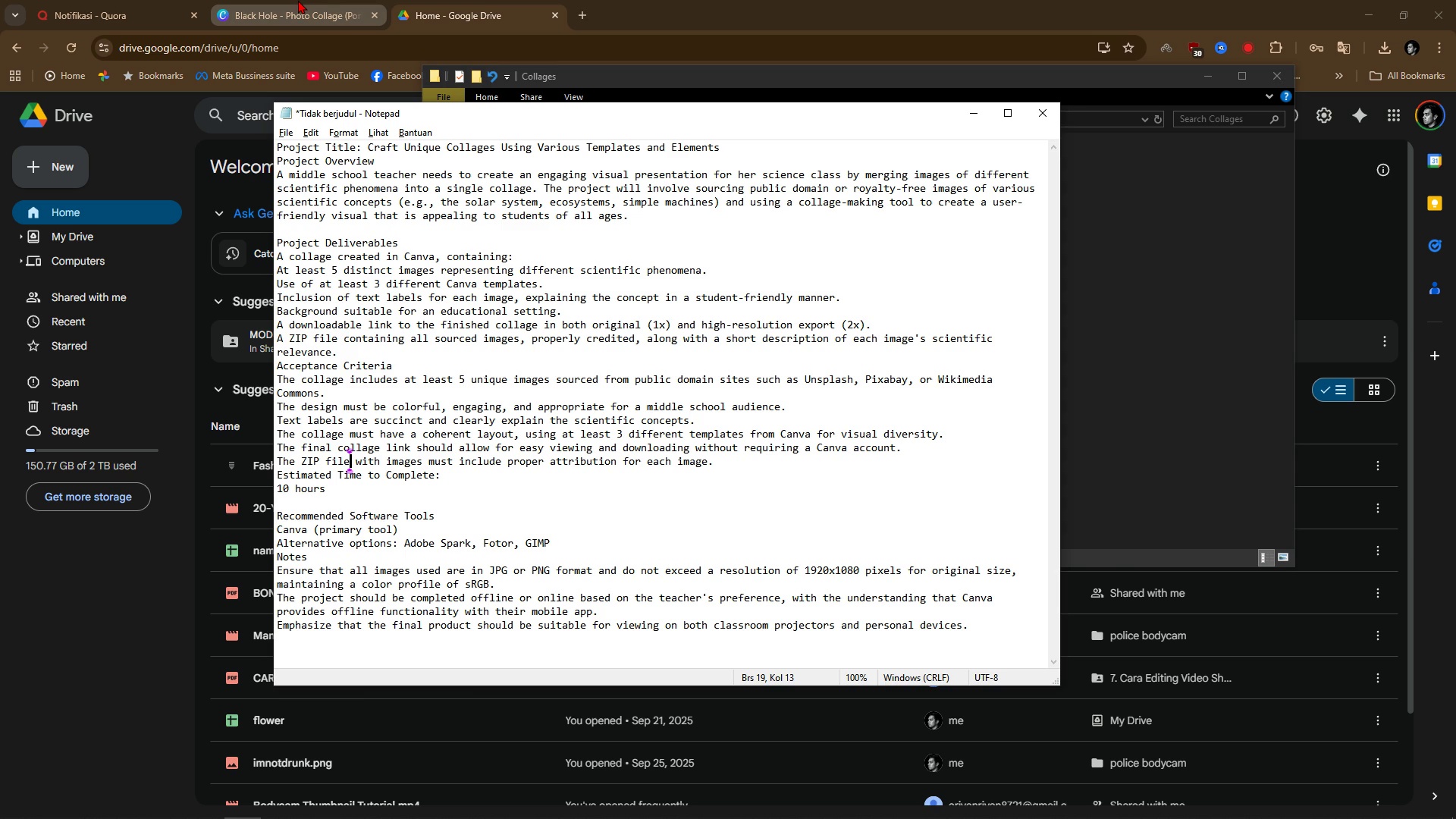 
left_click([477, 2])
 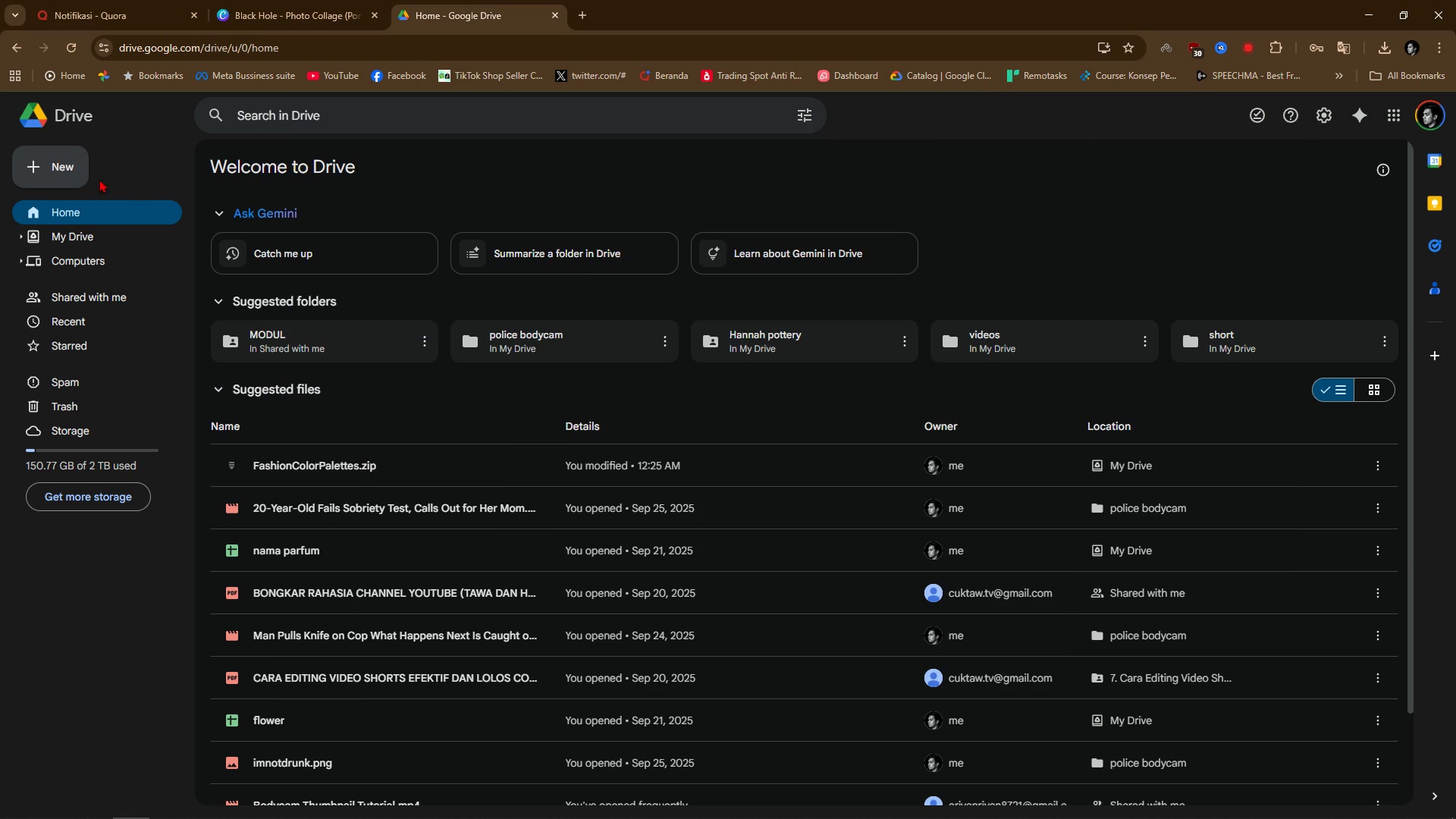 
left_click([64, 161])
 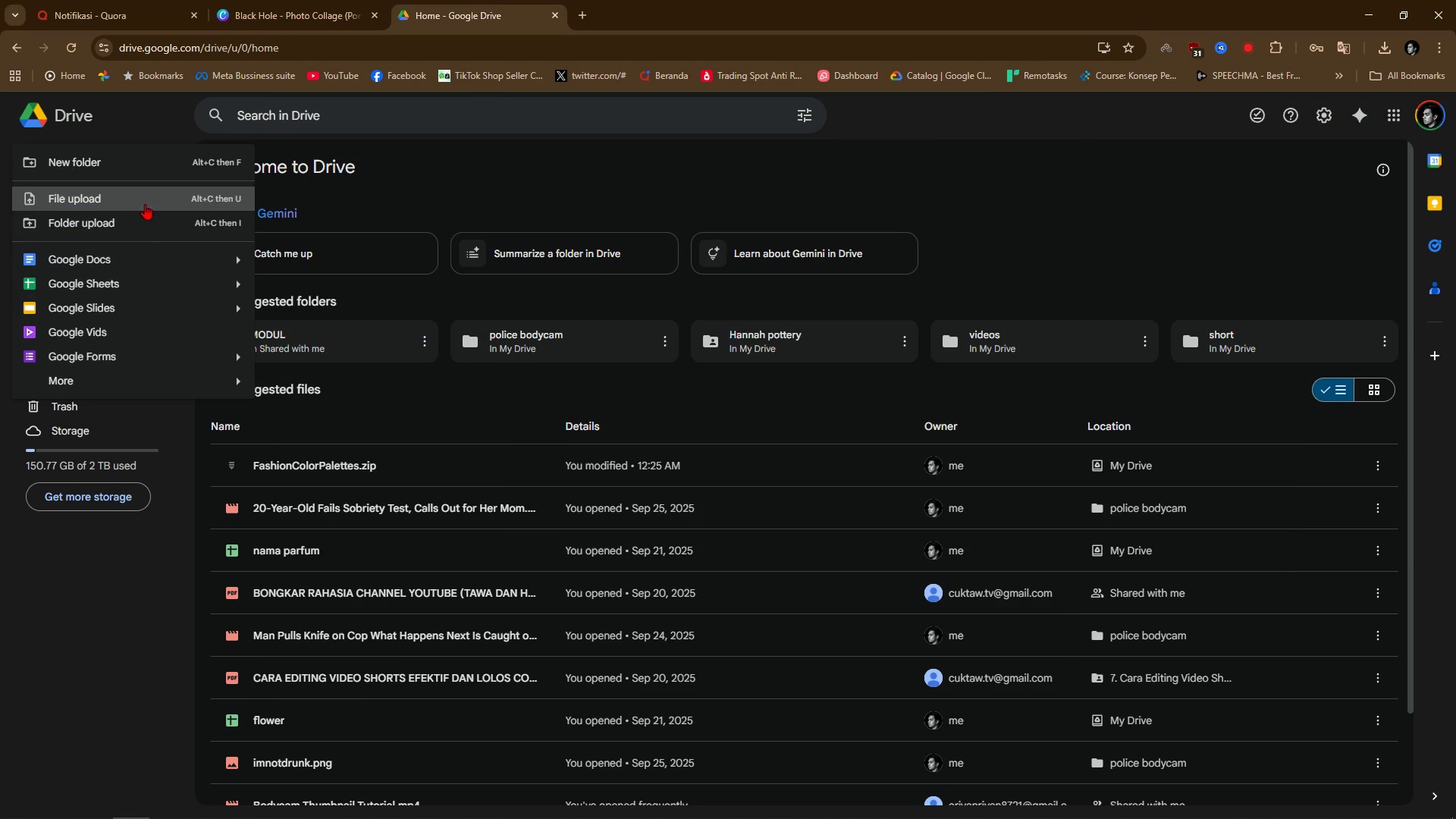 
left_click([145, 204])
 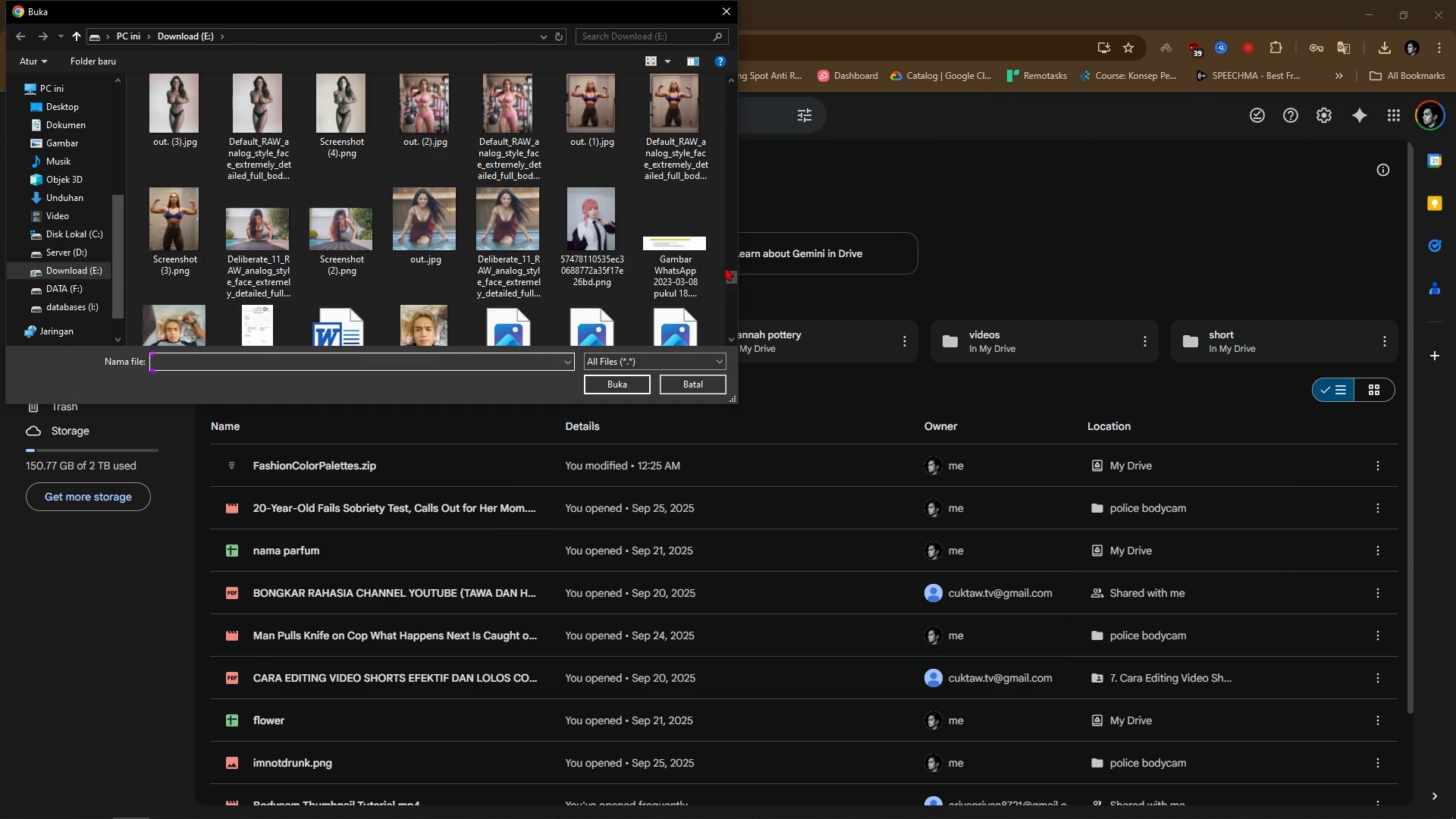 
wait(5.63)
 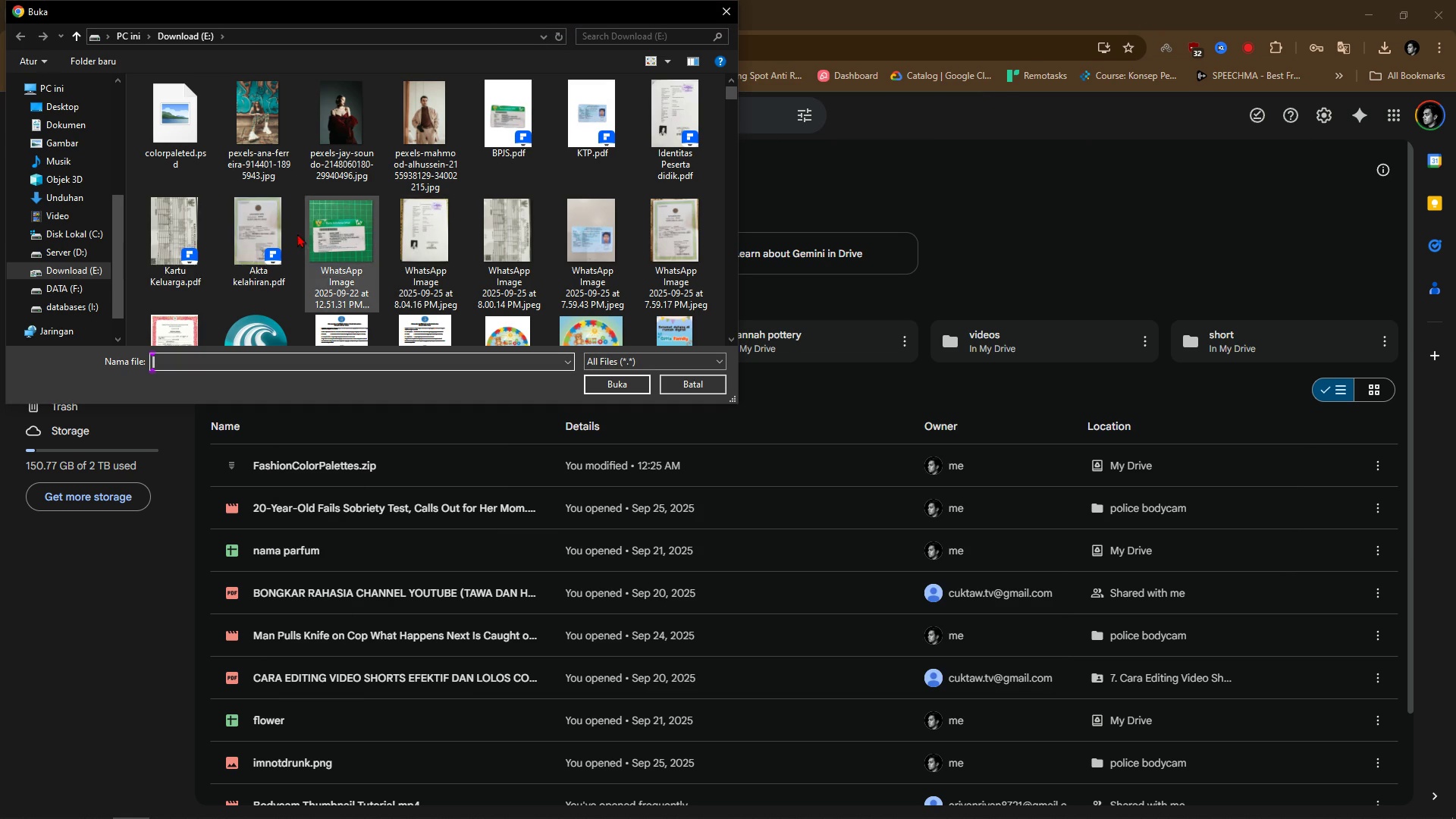 
scroll: coordinate [627, 287], scroll_direction: up, amount: 5.0
 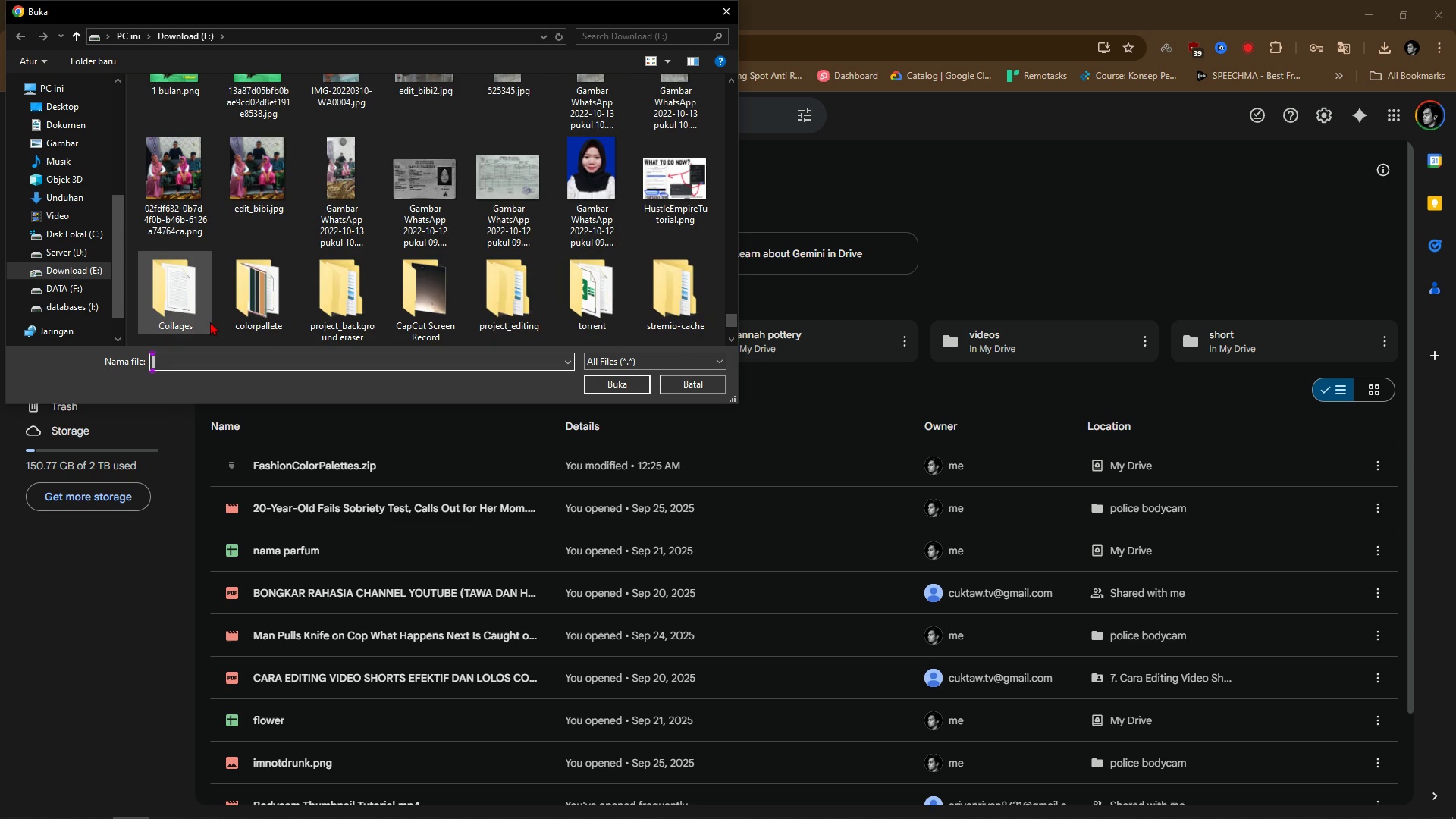 
double_click([210, 322])
 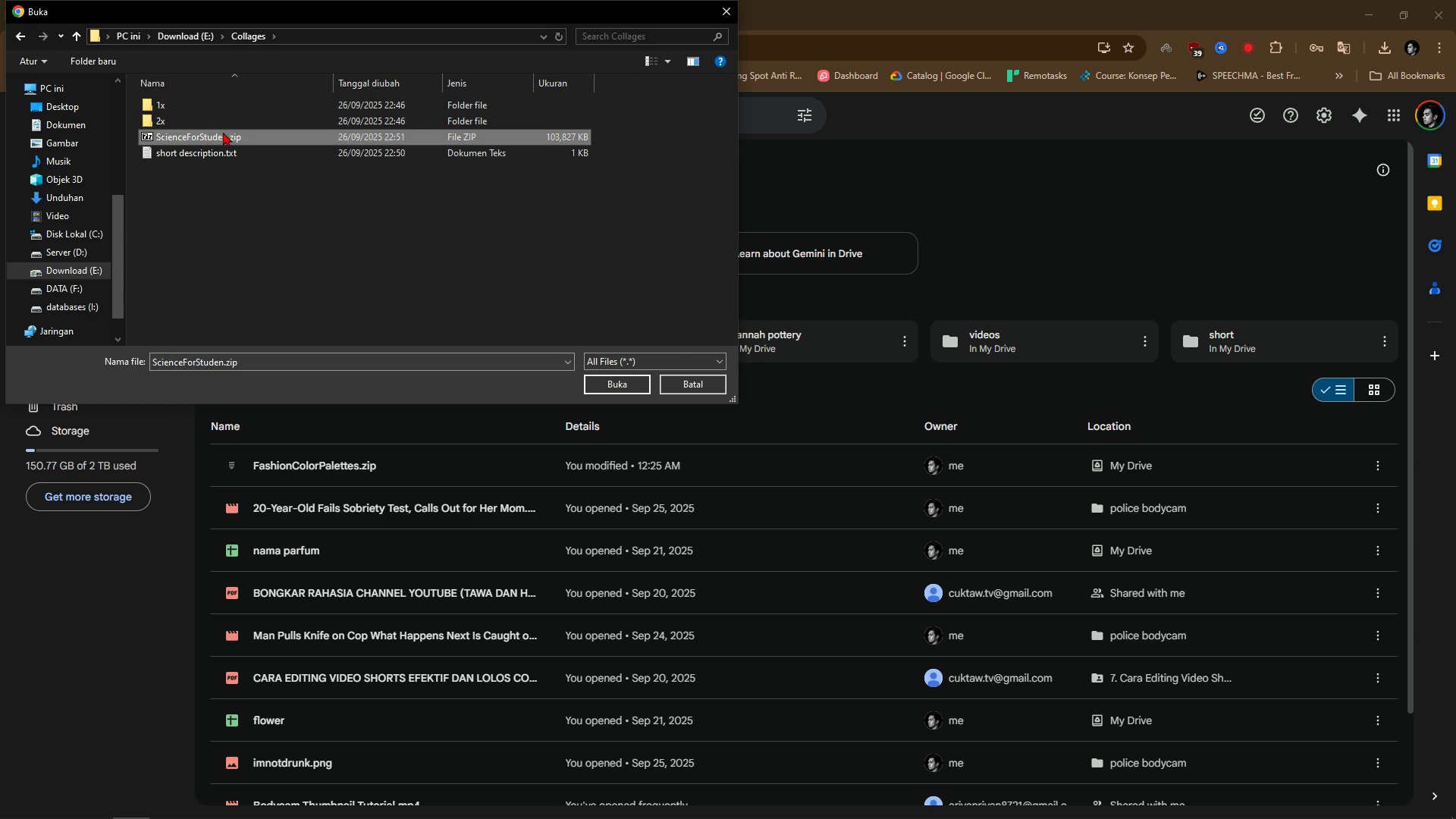 
double_click([223, 132])
 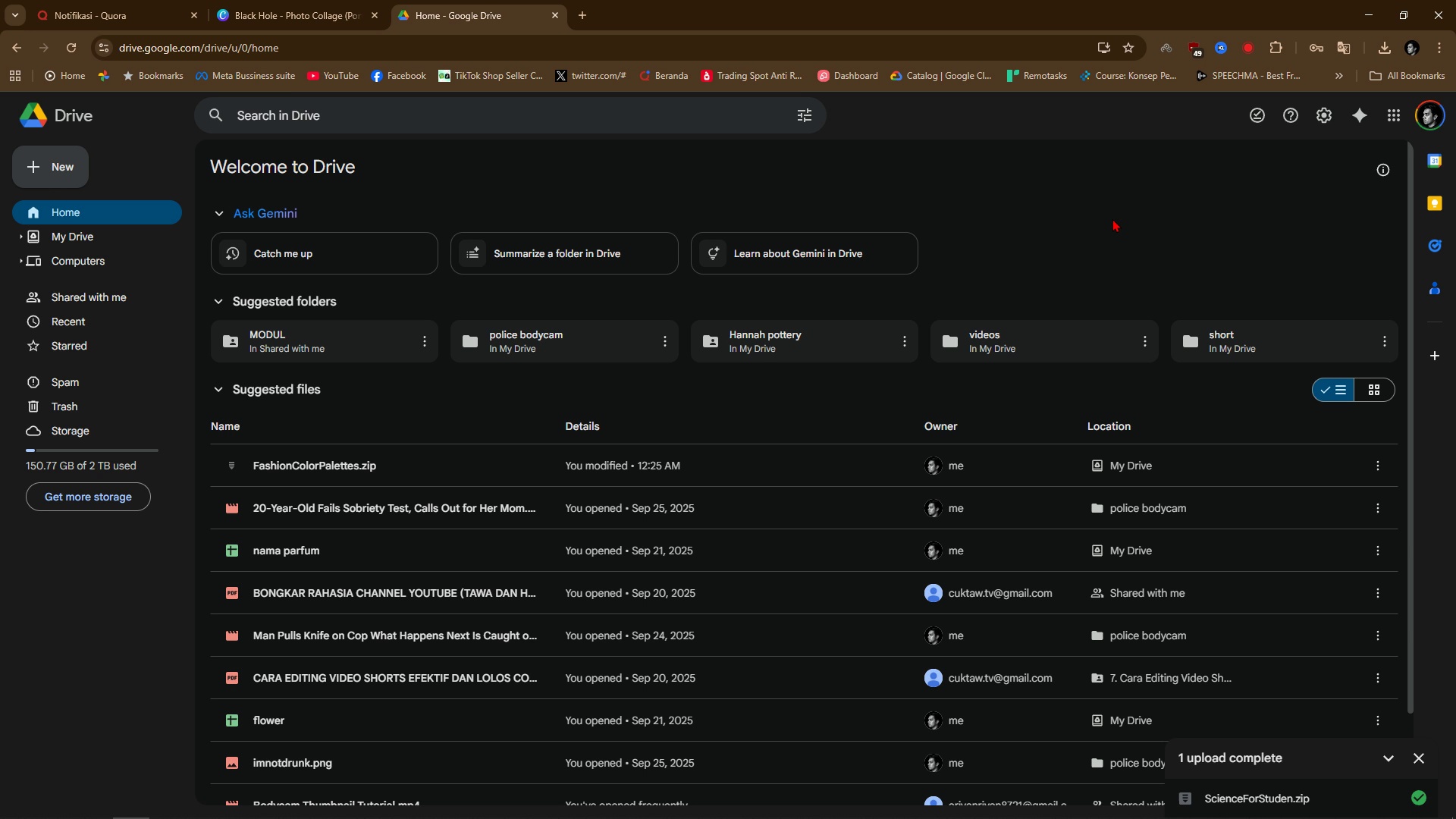 
wait(43.73)
 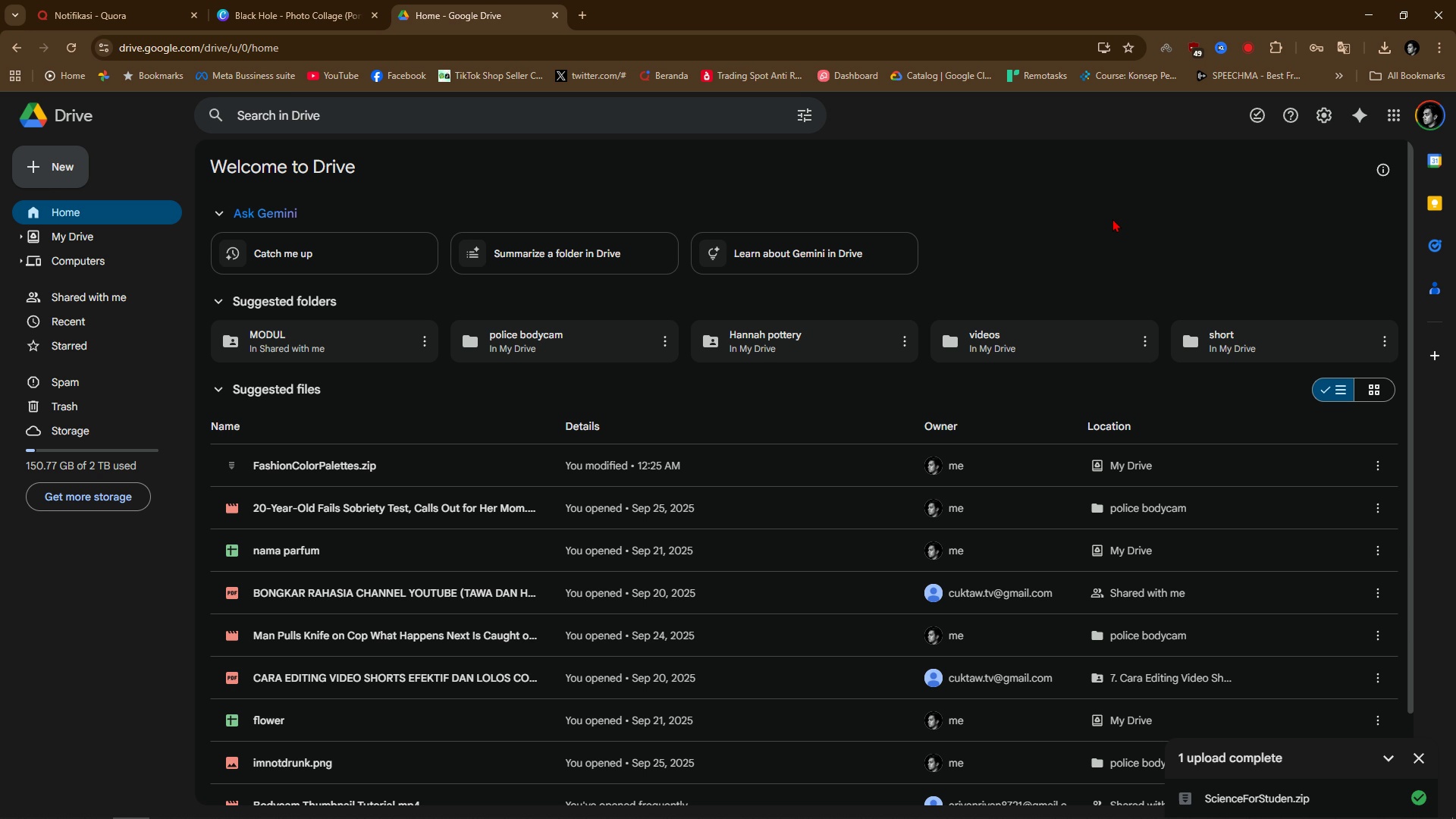 
left_click([1430, 800])
 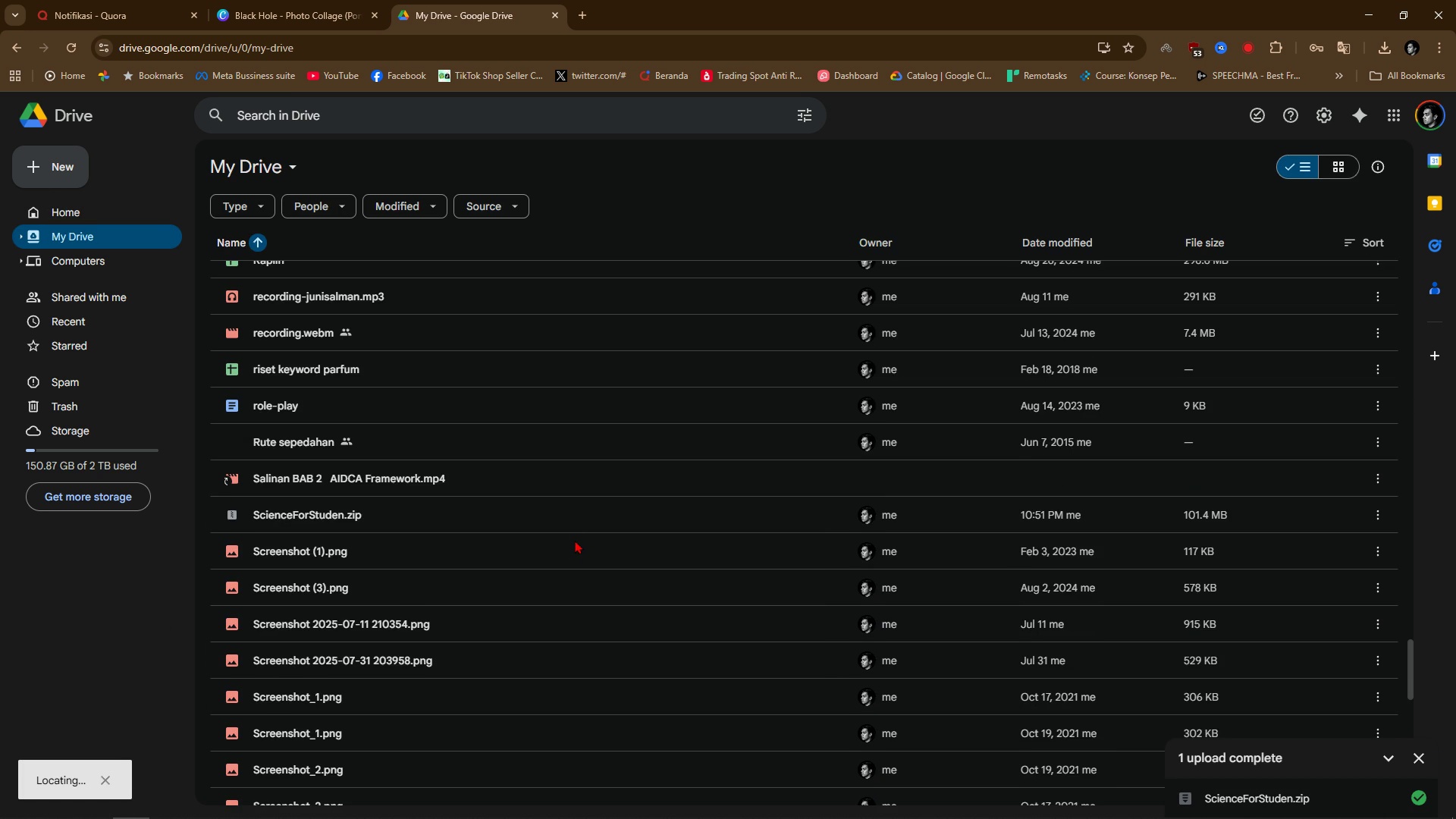 
wait(6.3)
 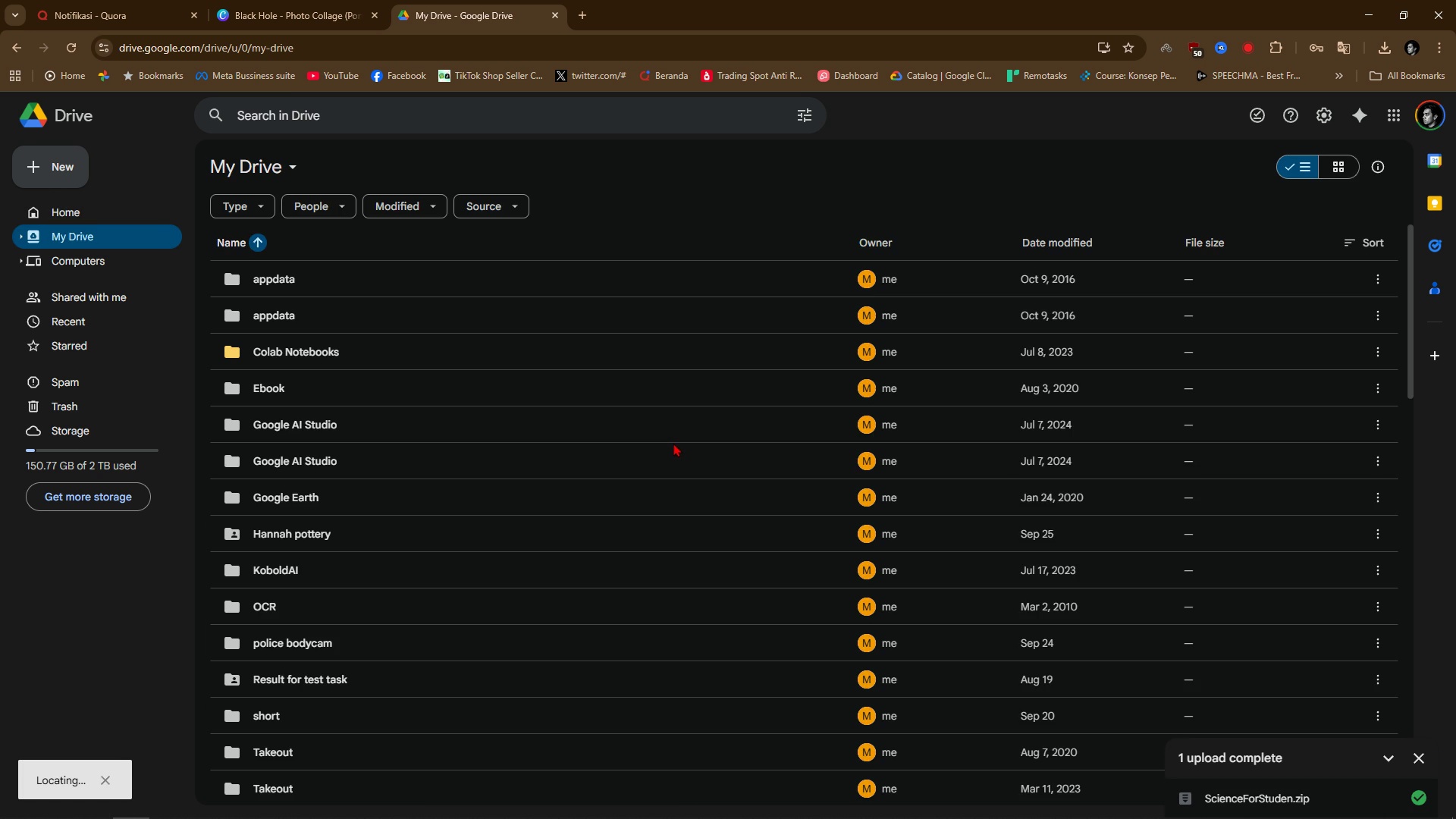 
right_click([476, 508])
 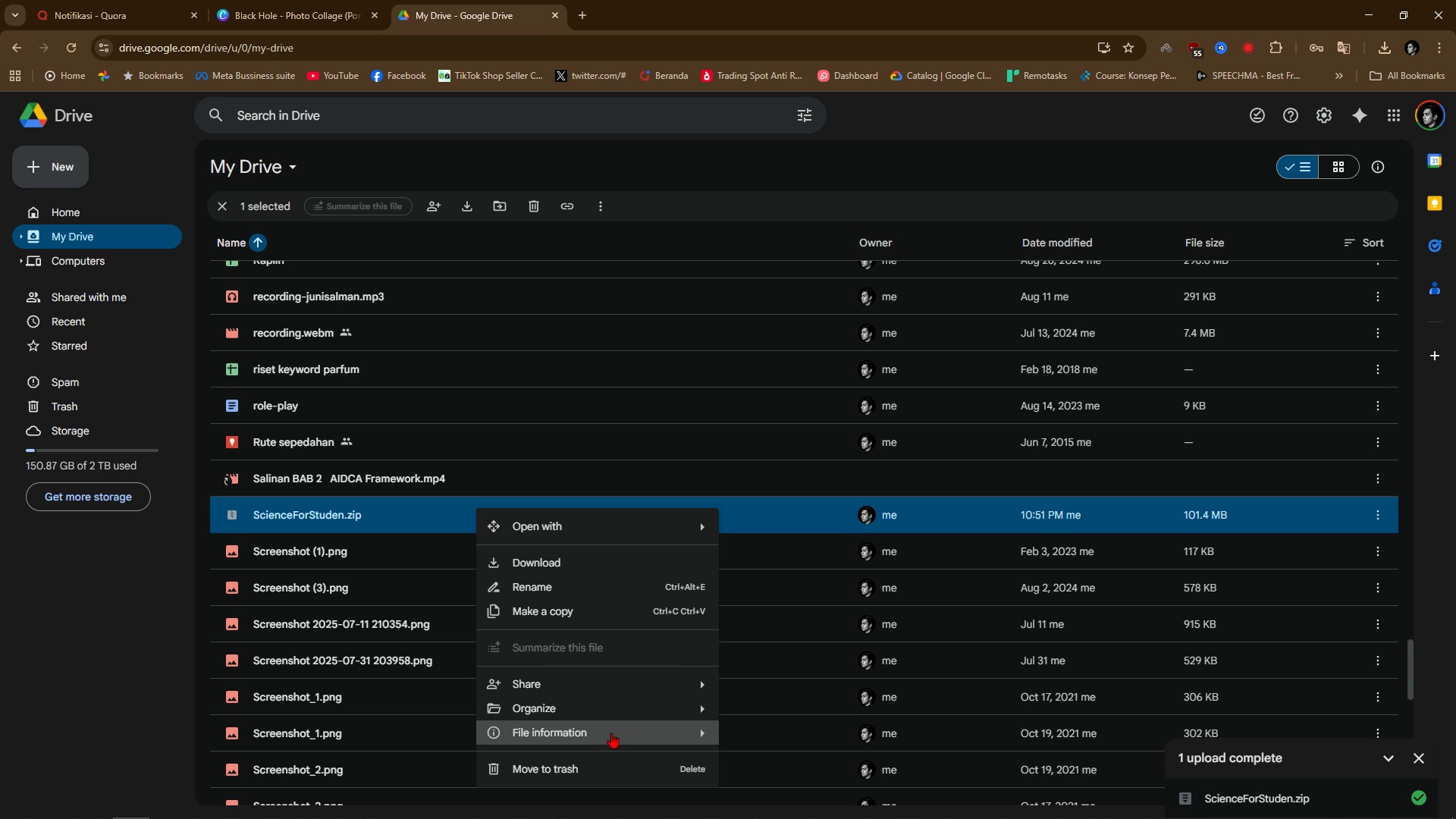 
left_click([616, 680])
 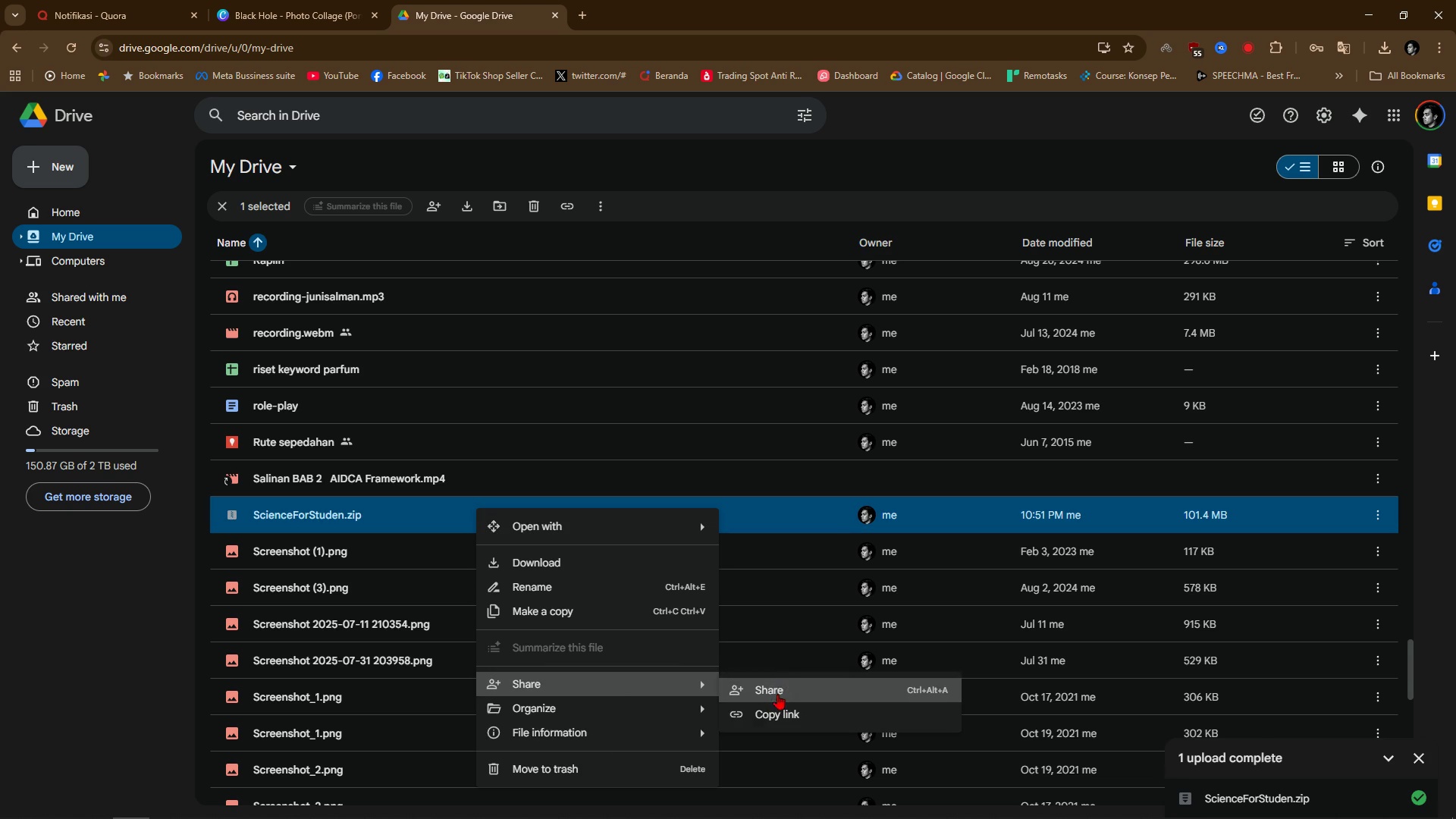 